 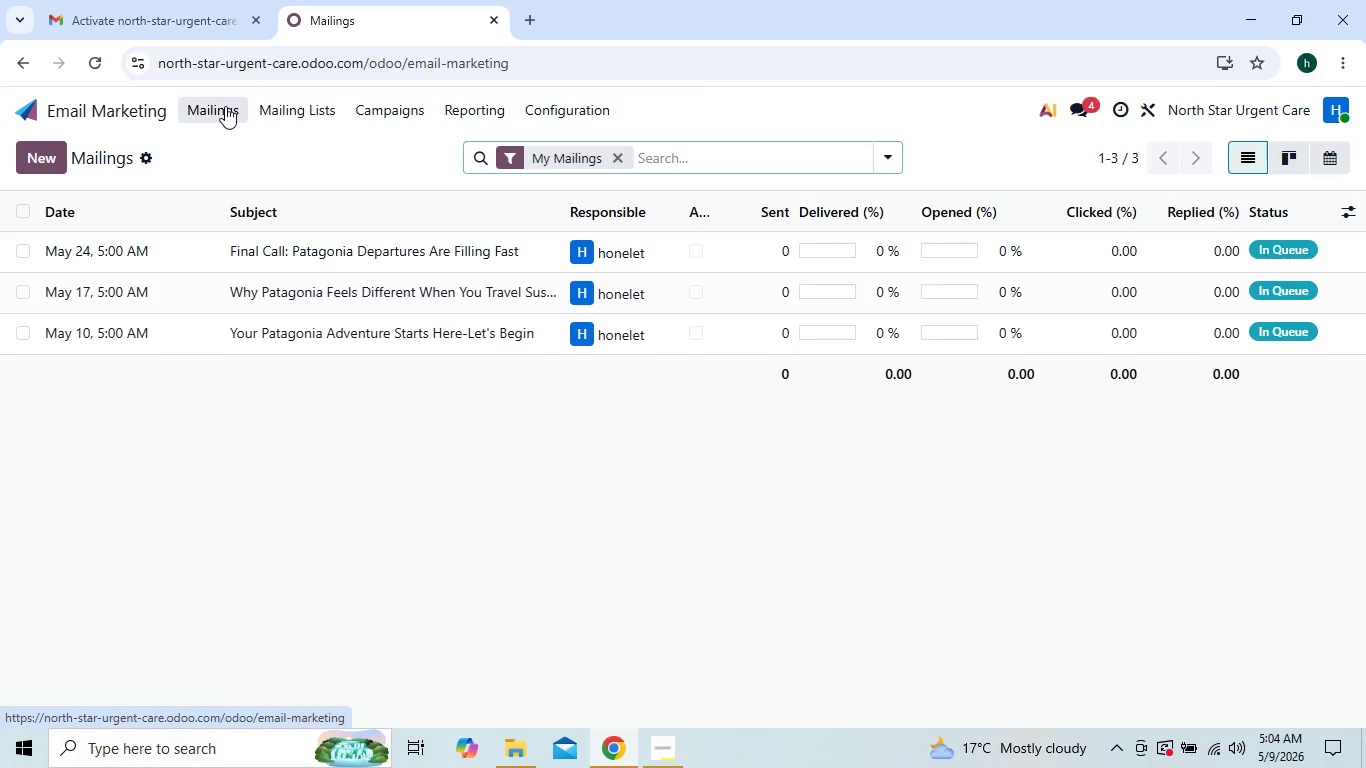 
left_click([363, 325])
 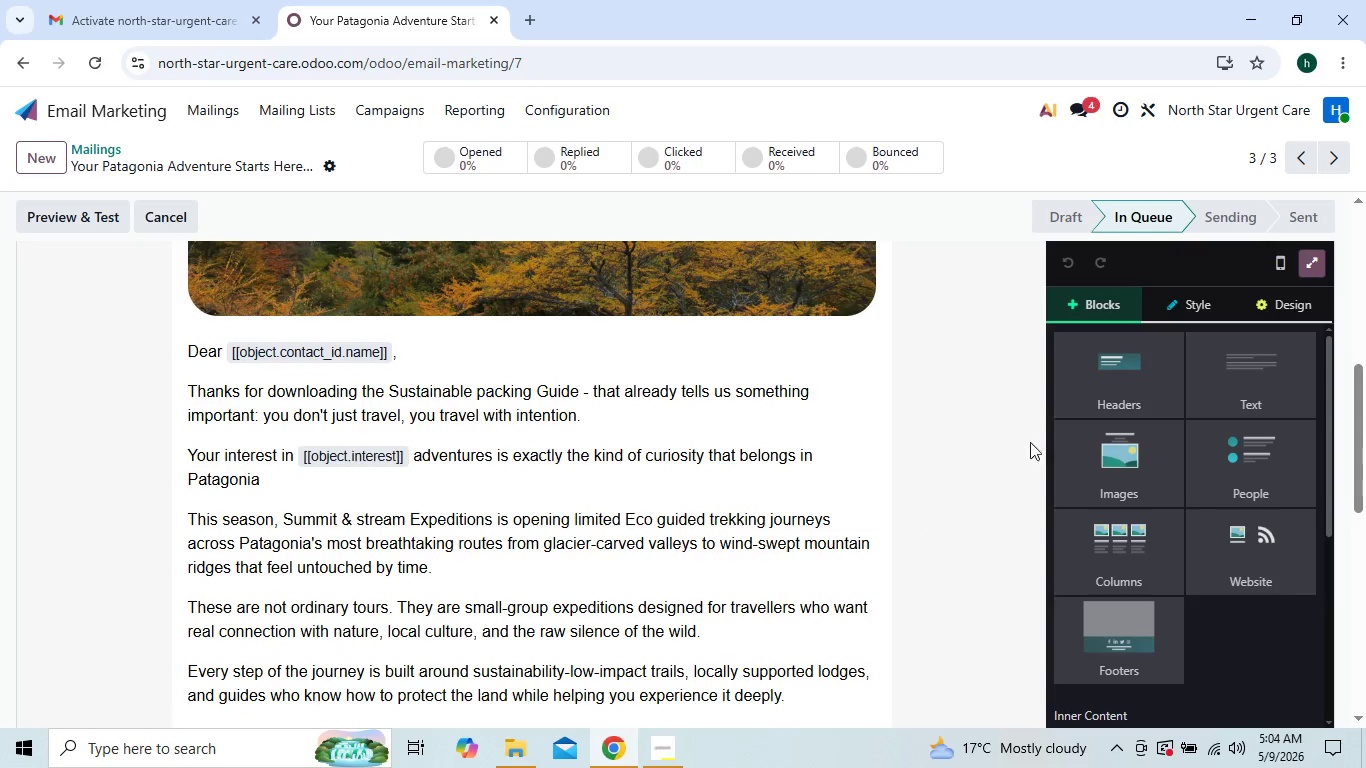 
left_click([1268, 307])
 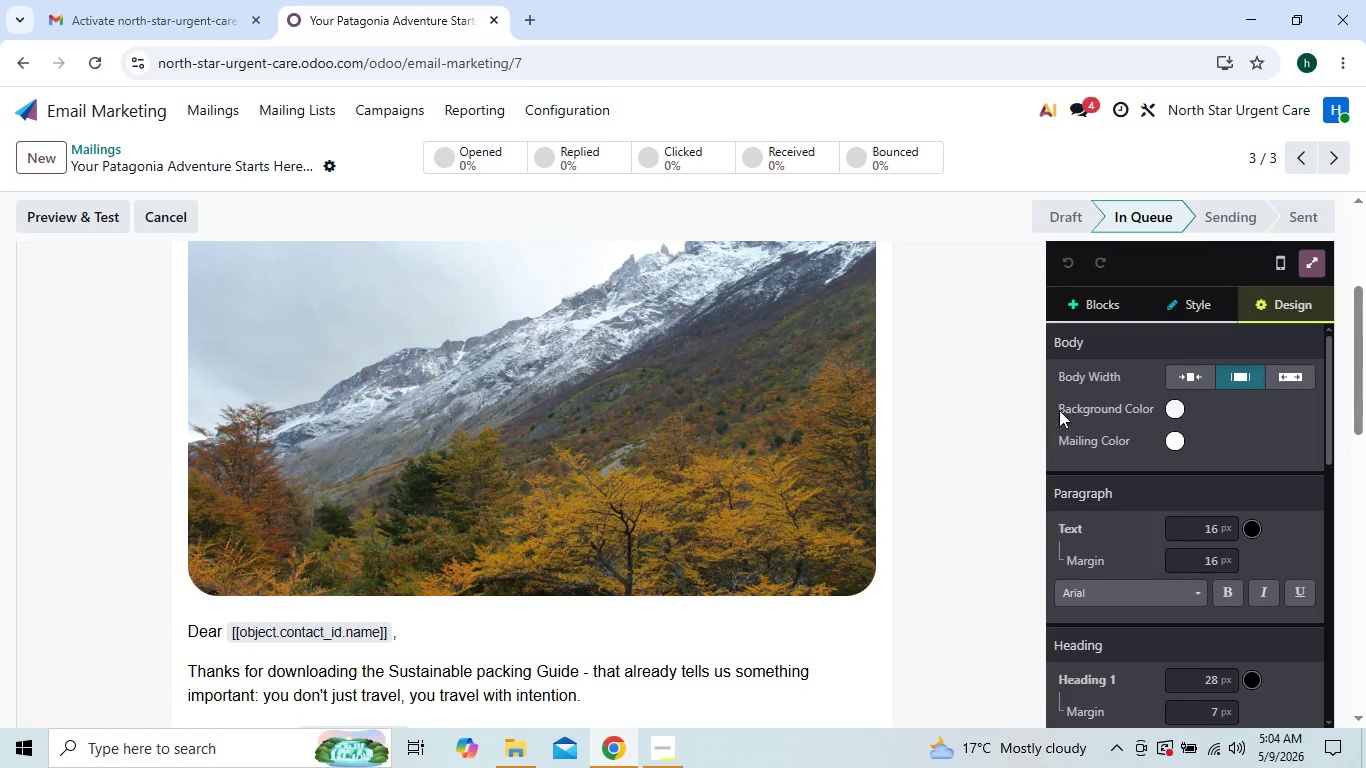 
left_click([1176, 411])
 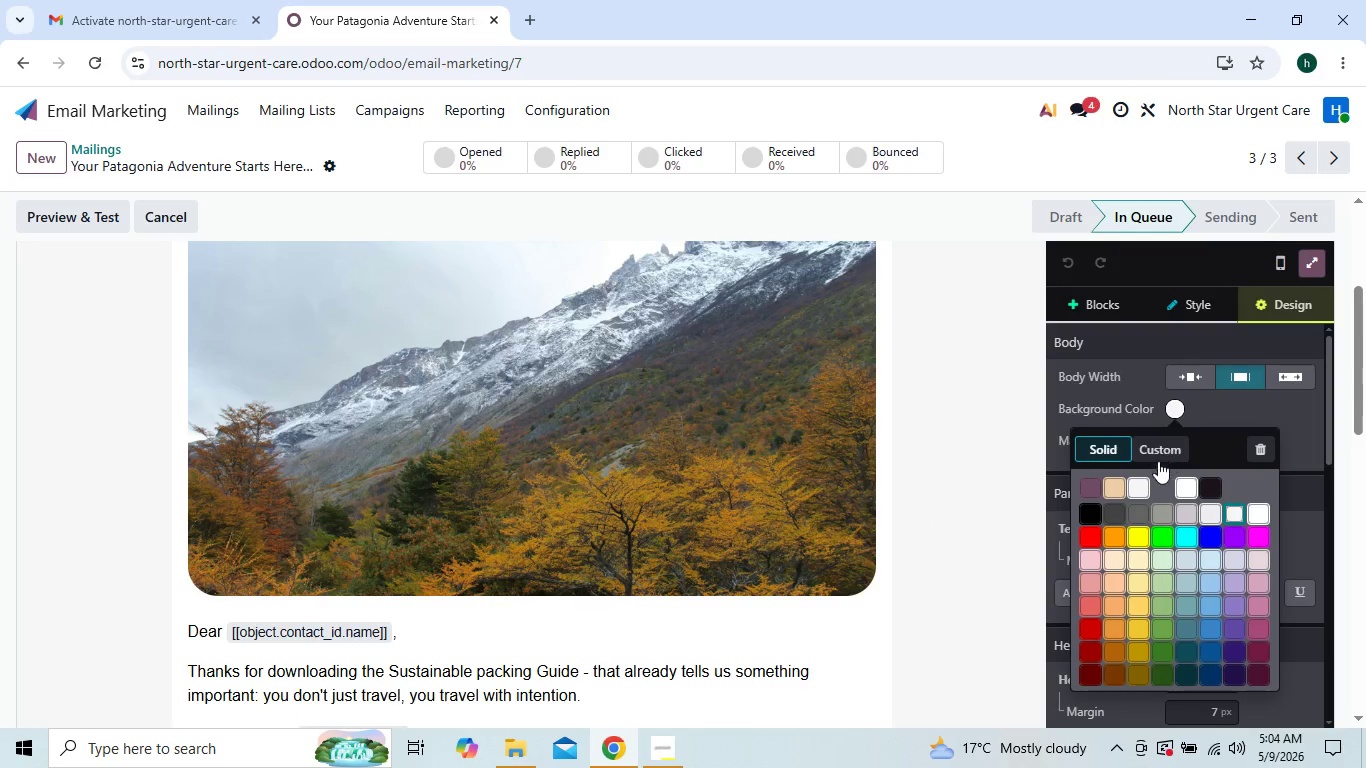 
left_click([1155, 454])
 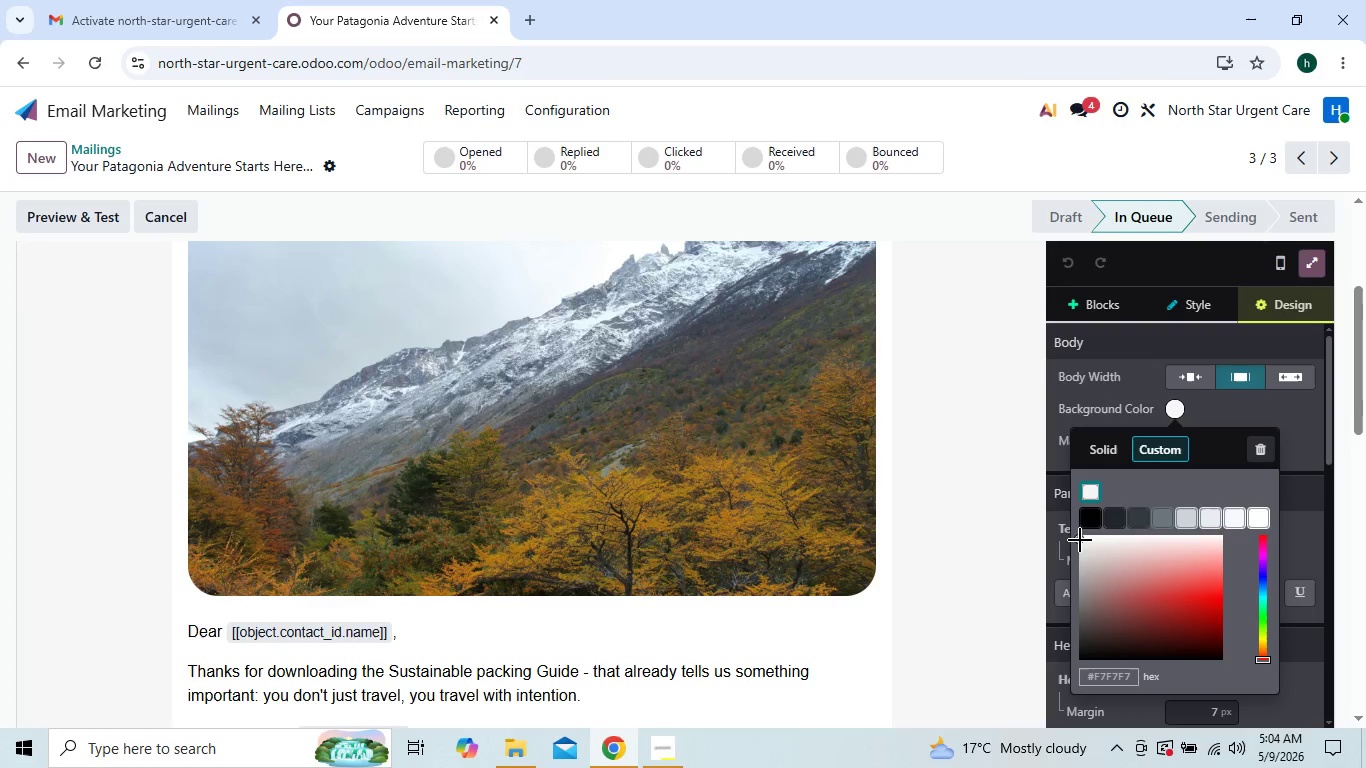 
left_click_drag(start_coordinate=[1077, 540], to_coordinate=[1077, 557])
 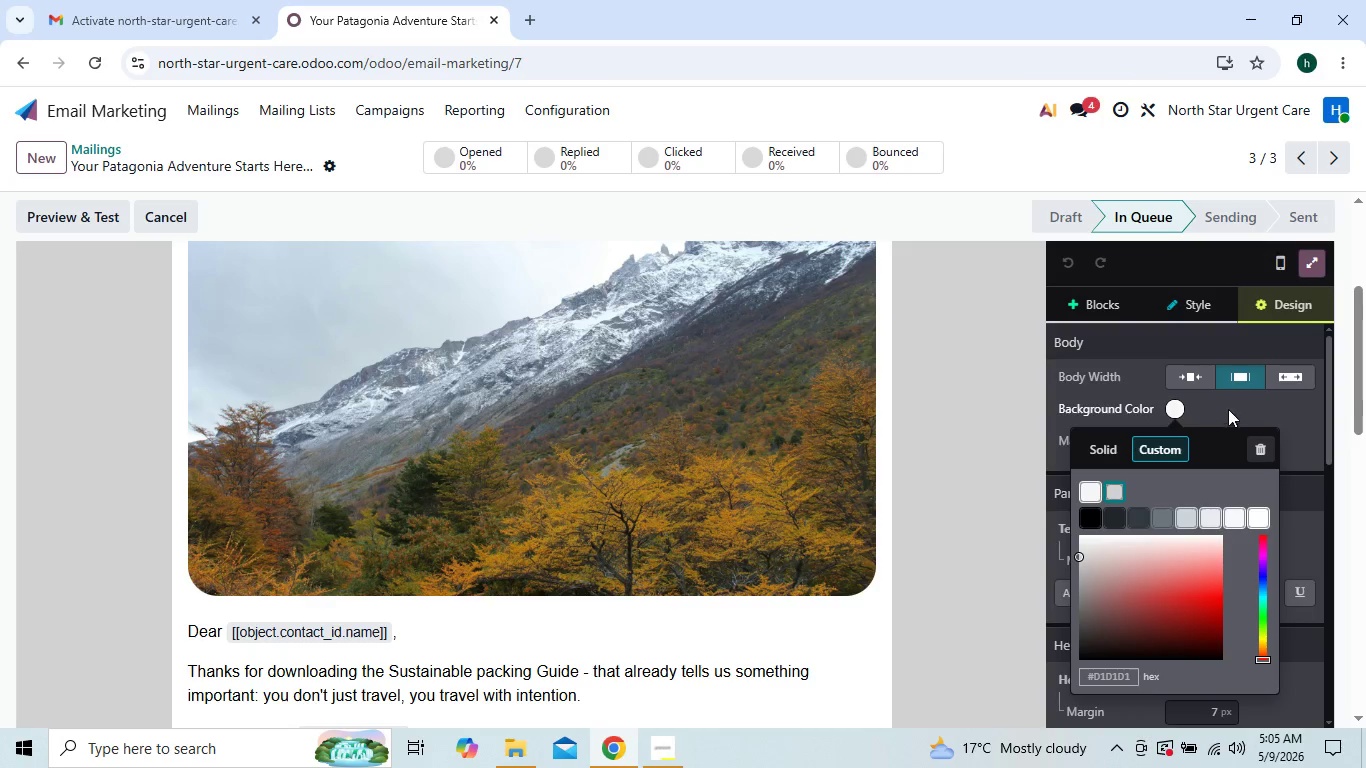 
left_click([1243, 404])
 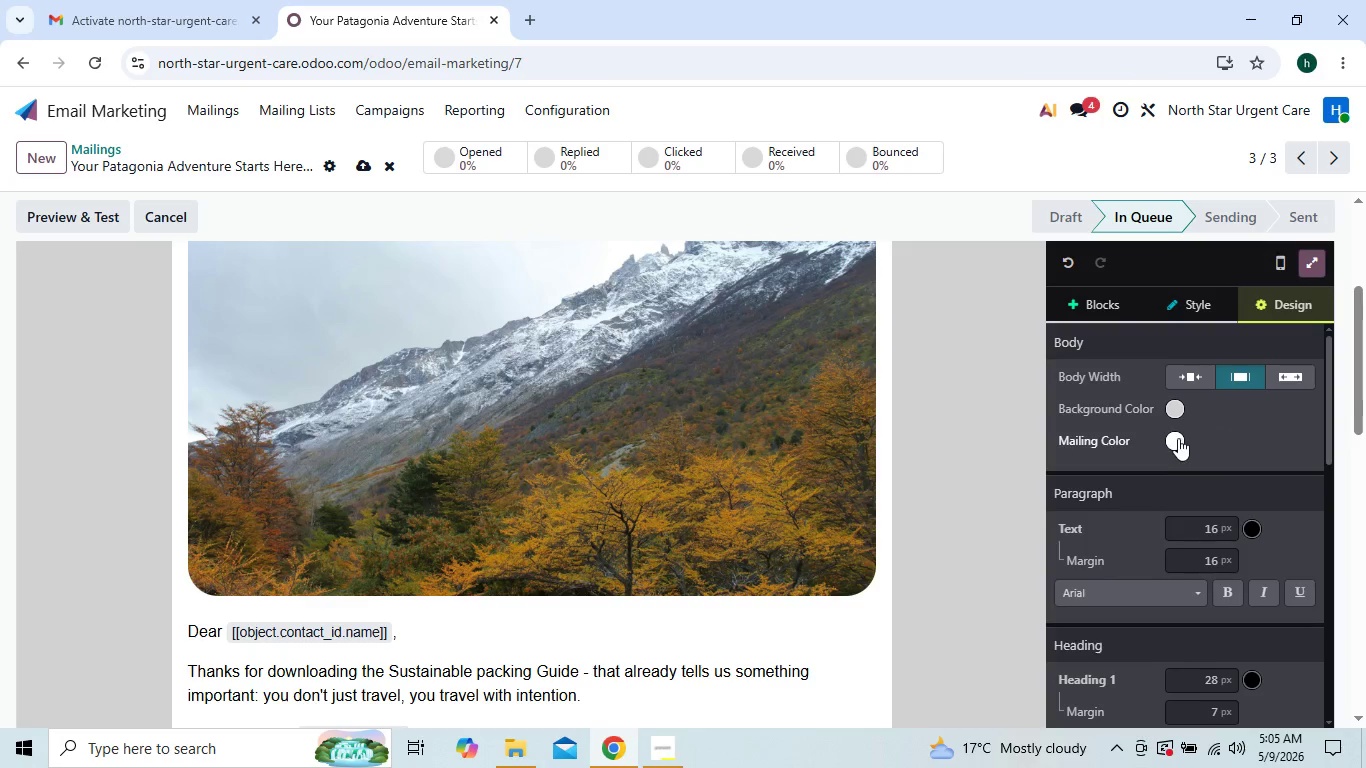 
left_click([1174, 437])
 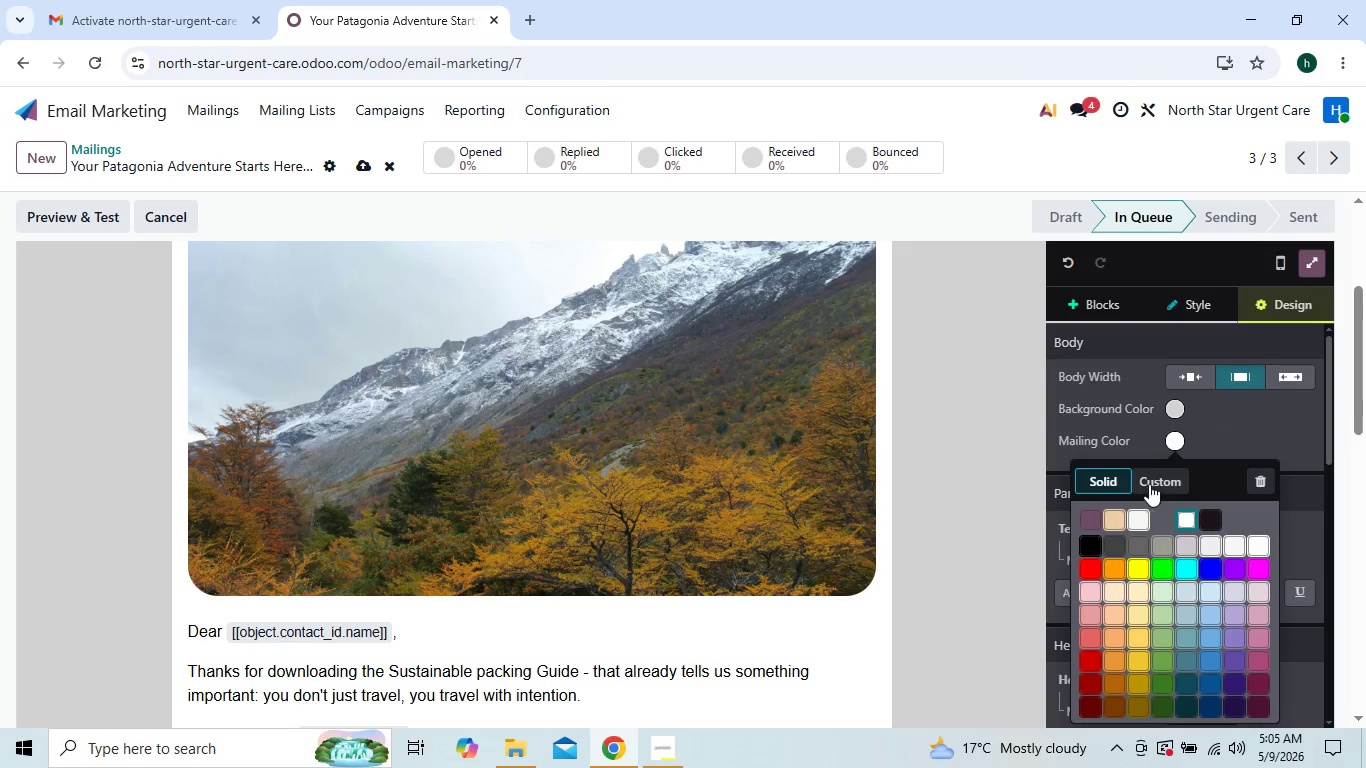 
left_click([1151, 483])
 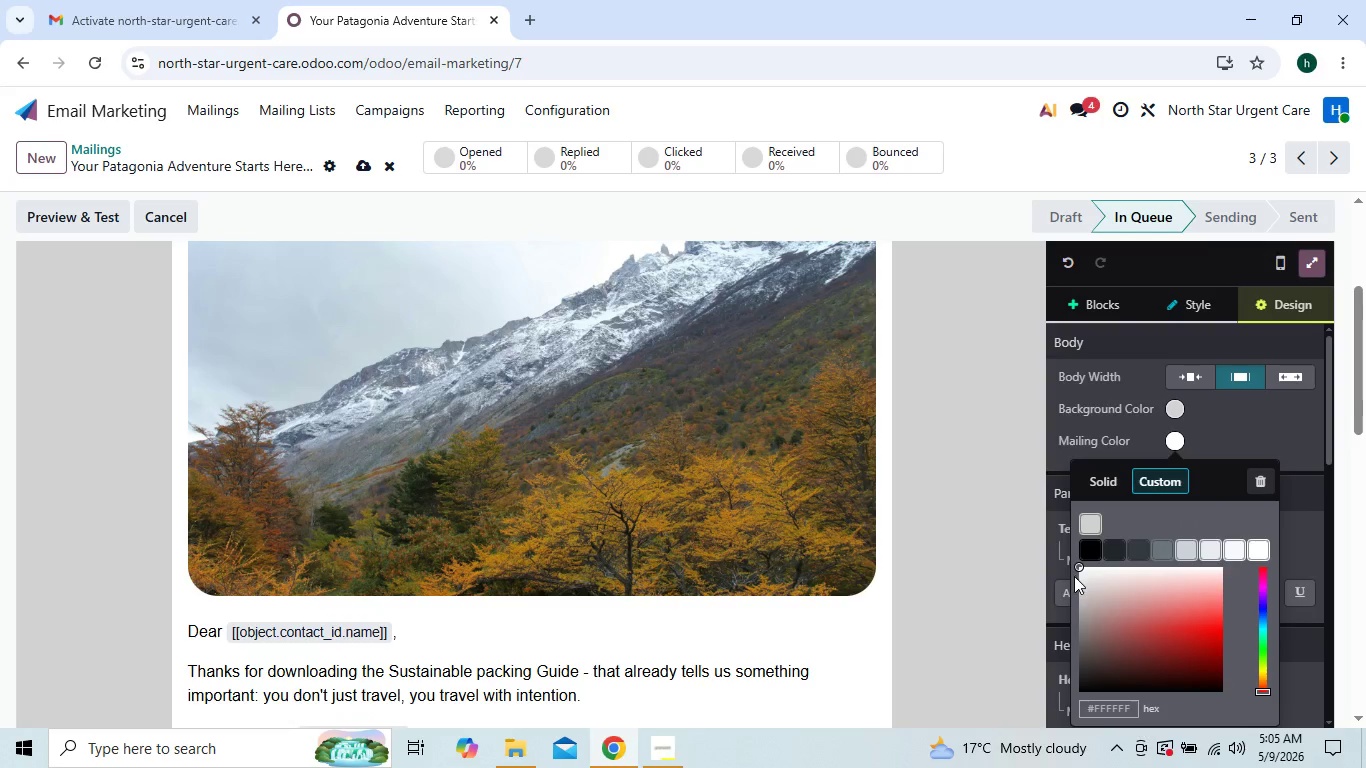 
wait(6.12)
 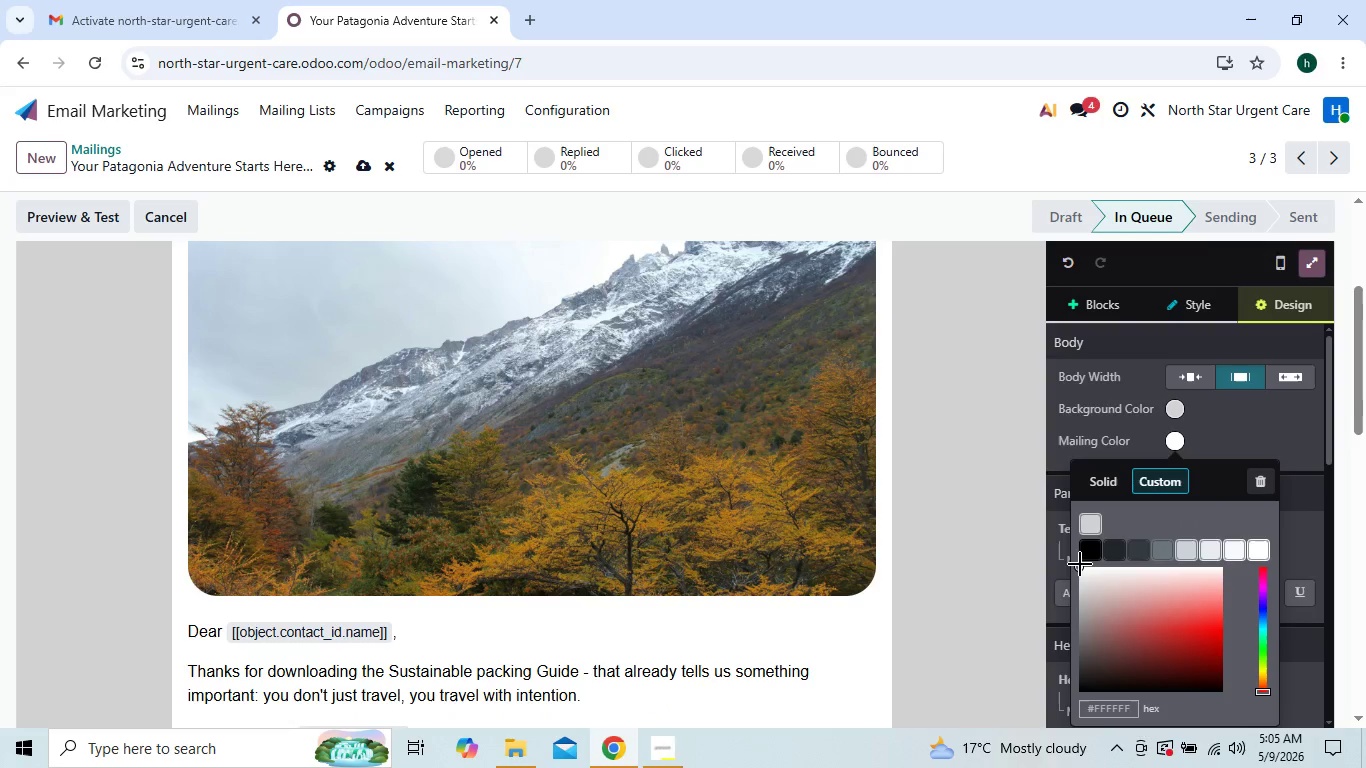 
left_click([1077, 562])
 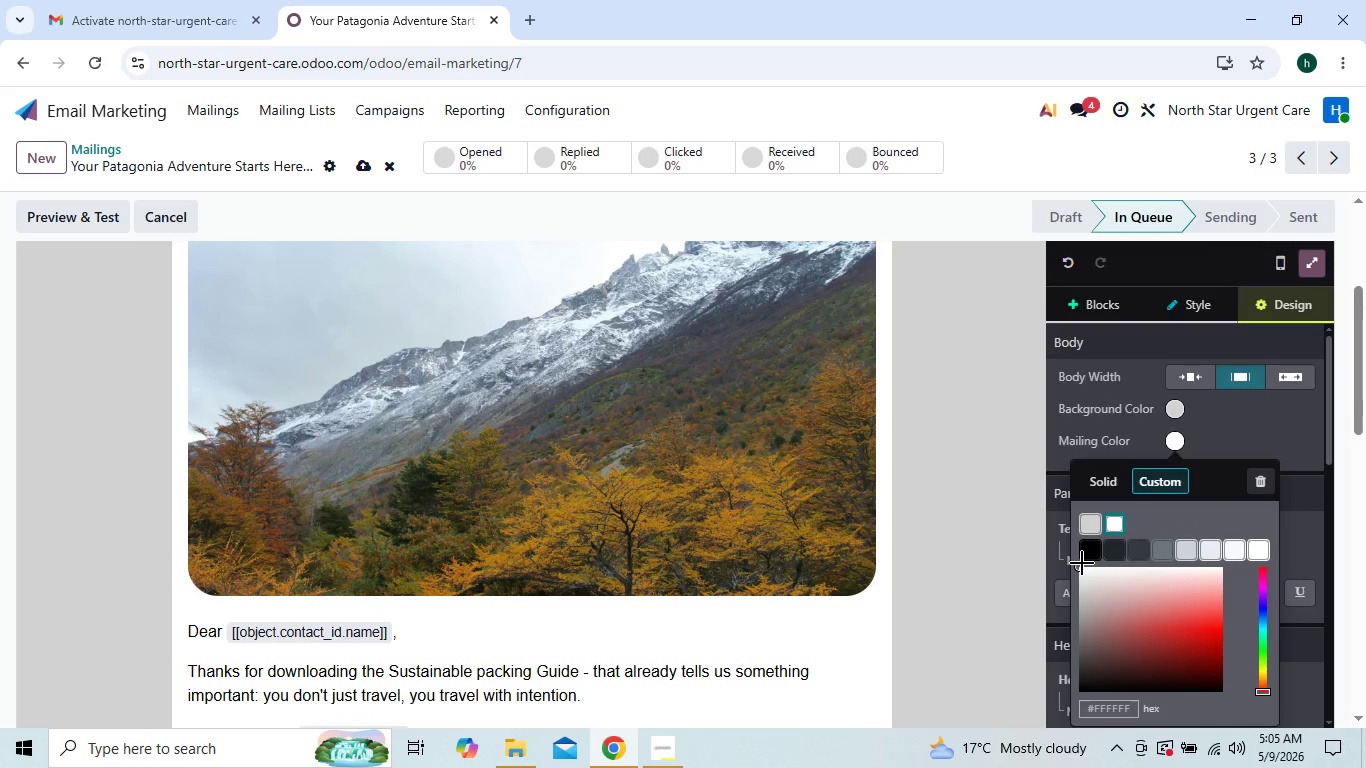 
left_click_drag(start_coordinate=[1082, 563], to_coordinate=[1062, 603])
 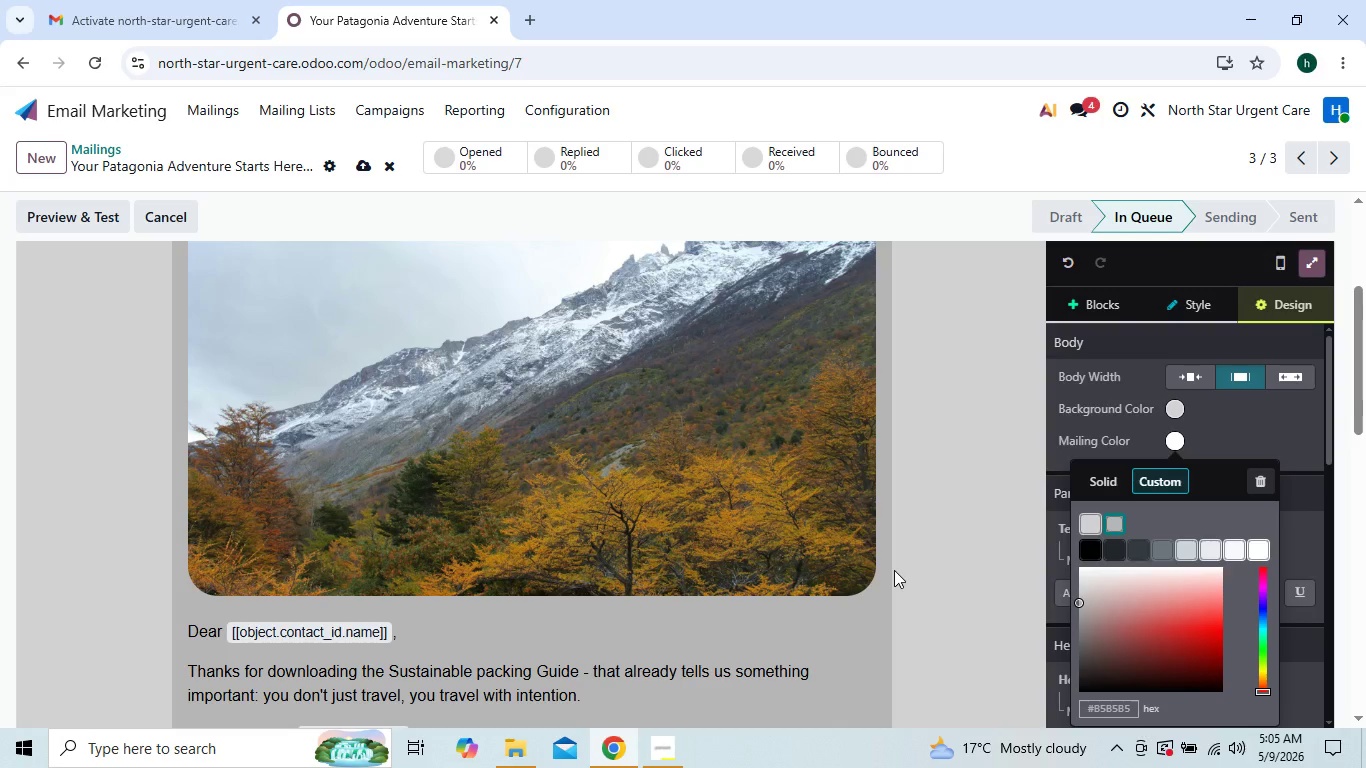 
left_click([894, 570])
 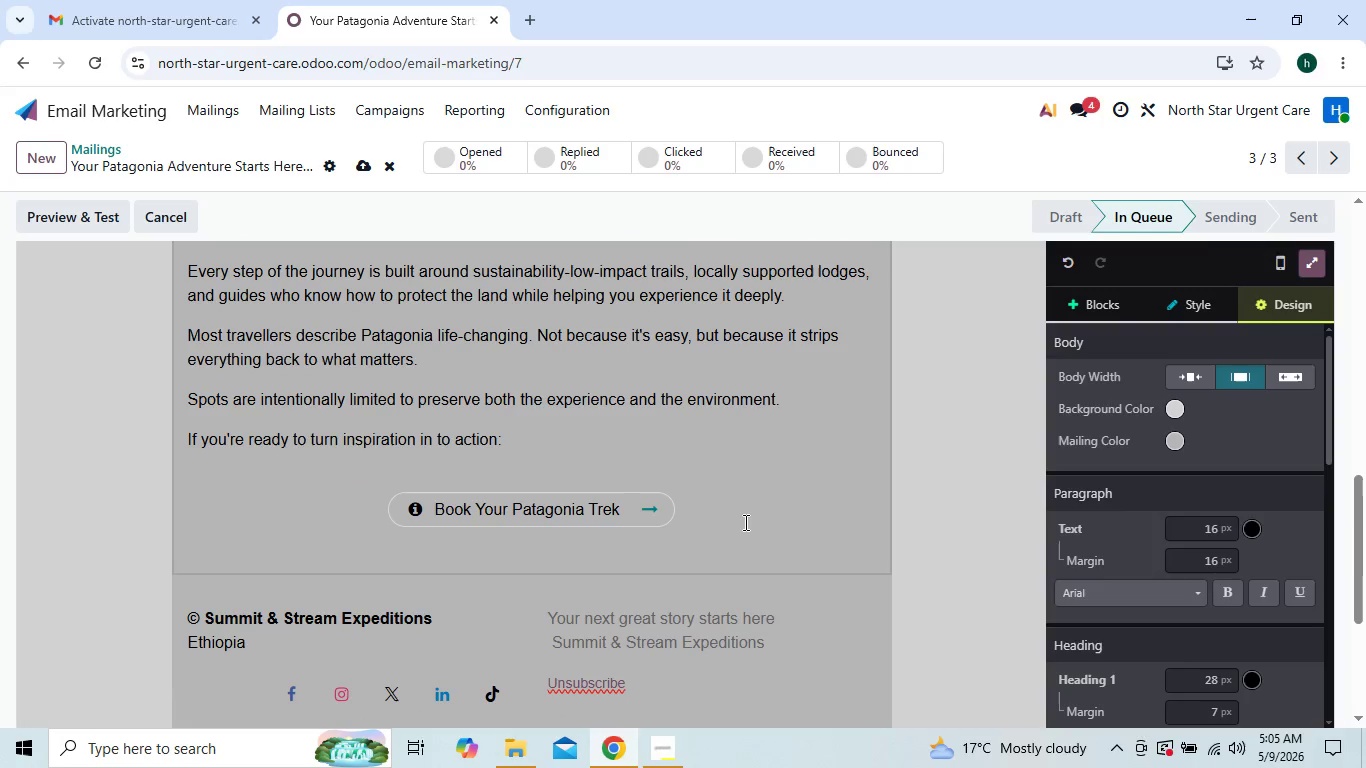 
left_click([669, 511])
 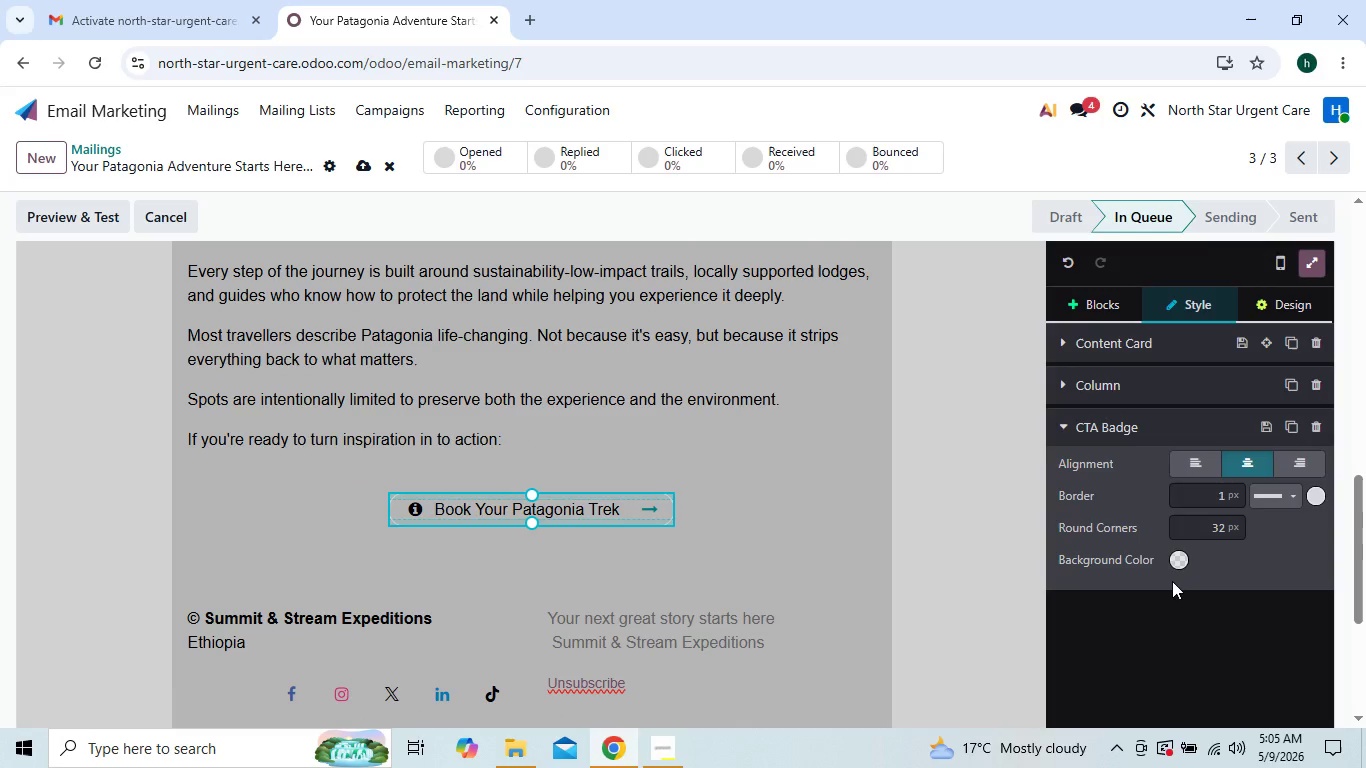 
left_click([1174, 559])
 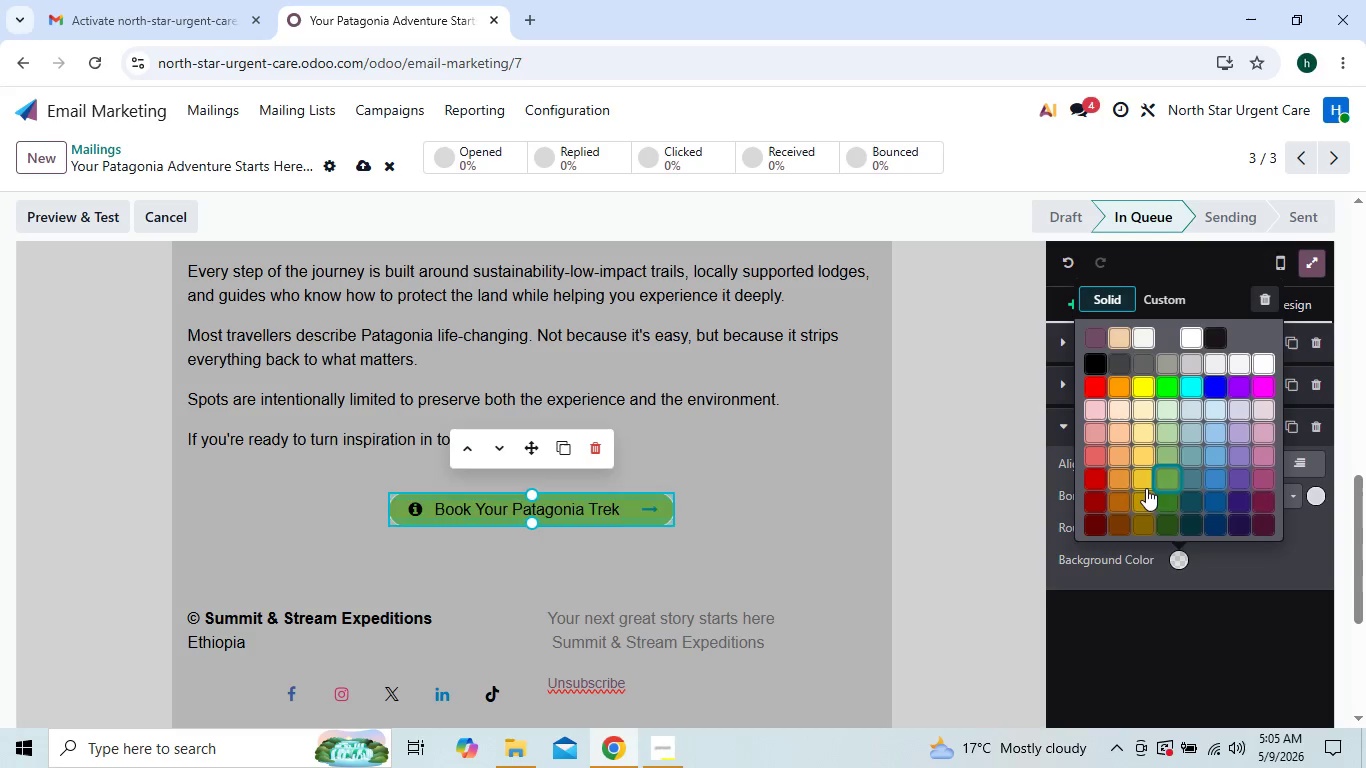 
left_click([1141, 496])
 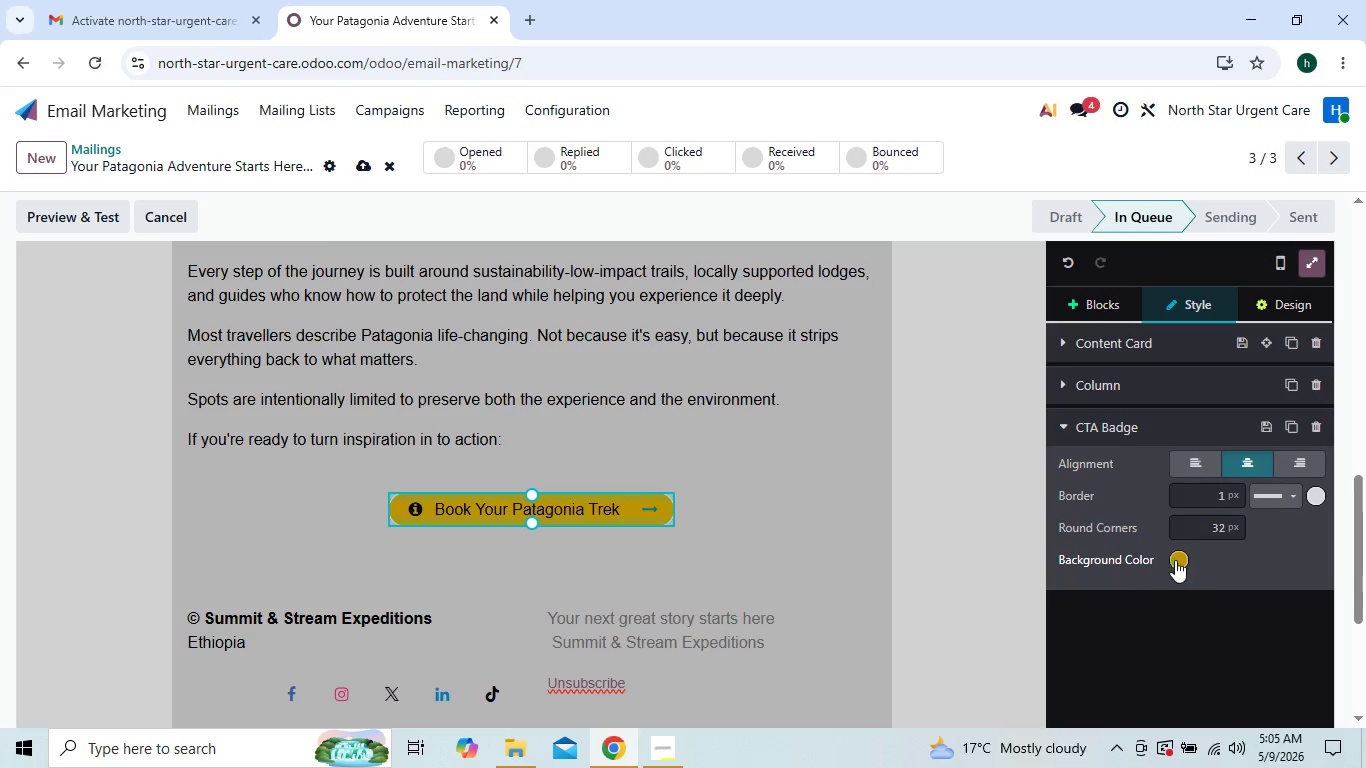 
left_click([1179, 563])
 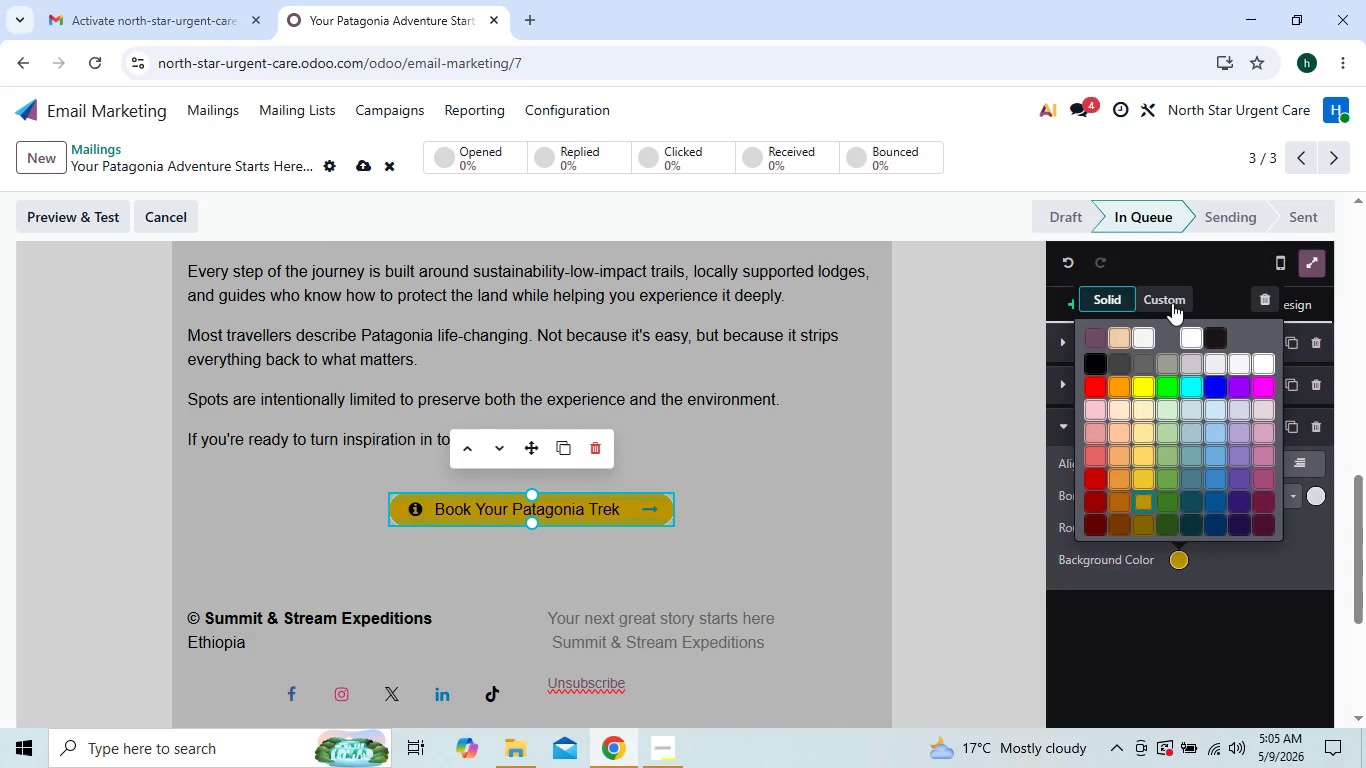 
left_click([1172, 302])
 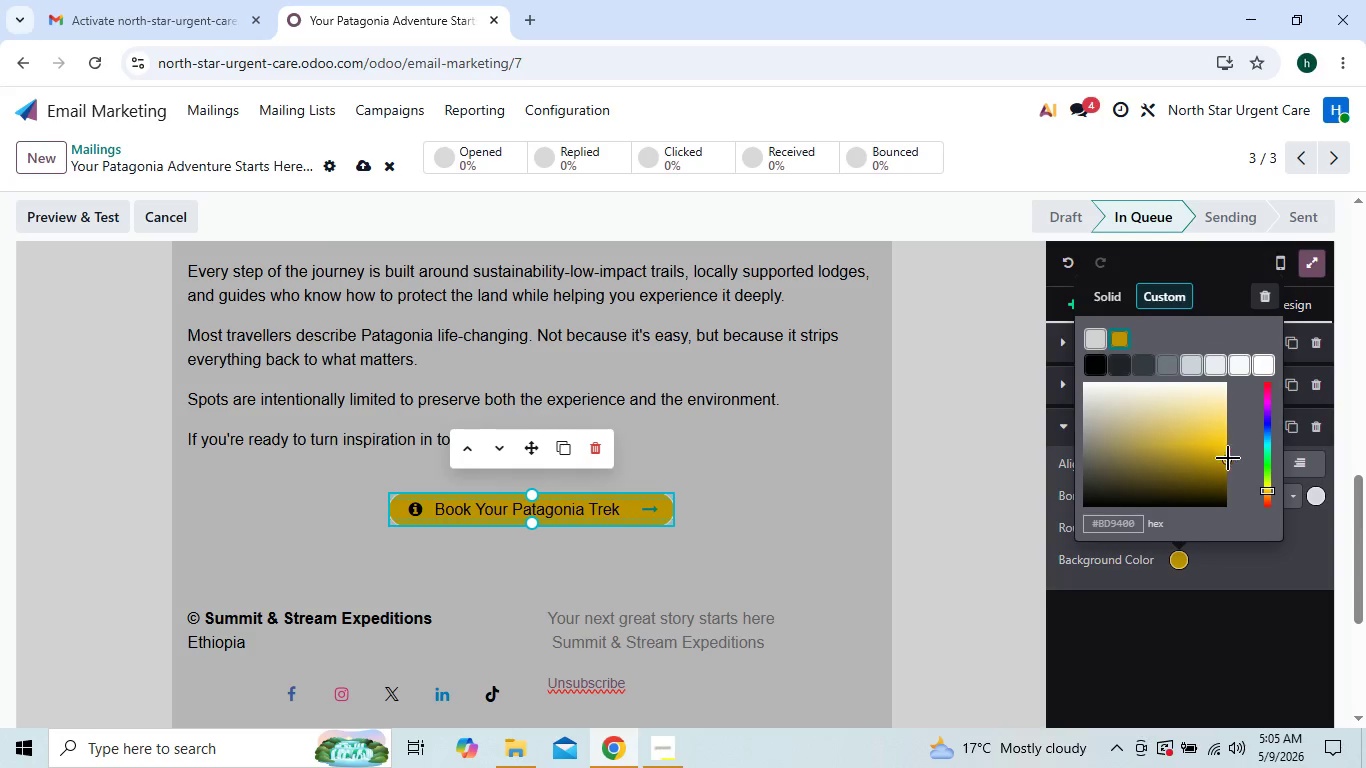 
left_click_drag(start_coordinate=[1231, 459], to_coordinate=[1154, 452])
 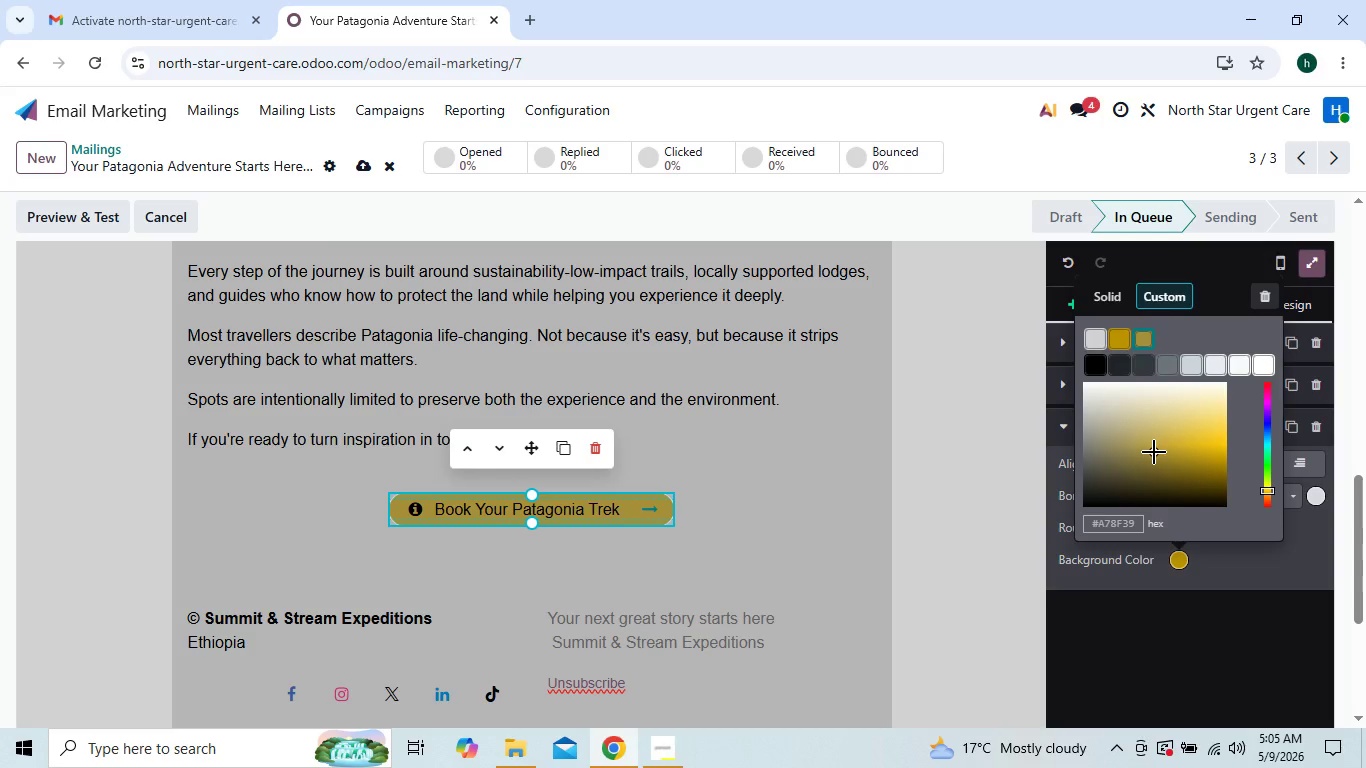 
left_click_drag(start_coordinate=[1154, 452], to_coordinate=[1166, 448])
 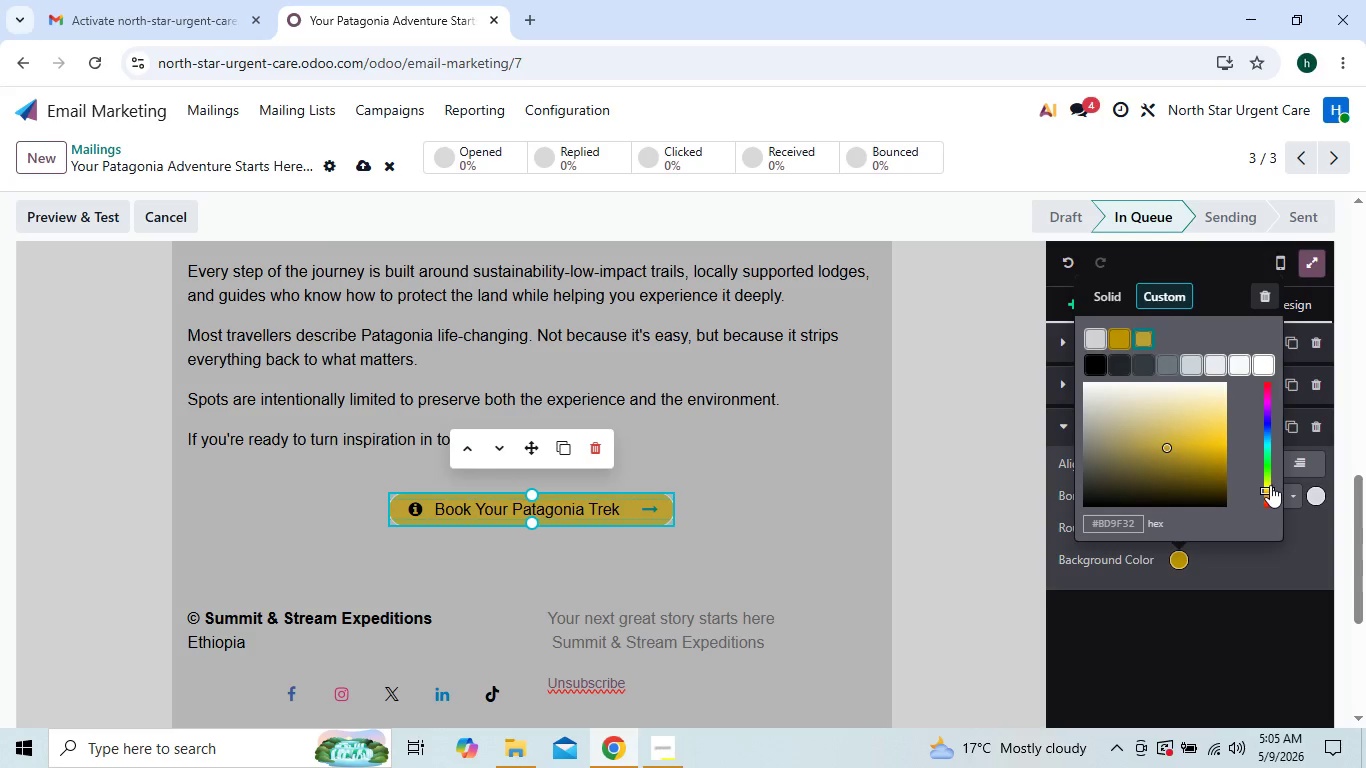 
left_click_drag(start_coordinate=[1269, 485], to_coordinate=[1269, 439])
 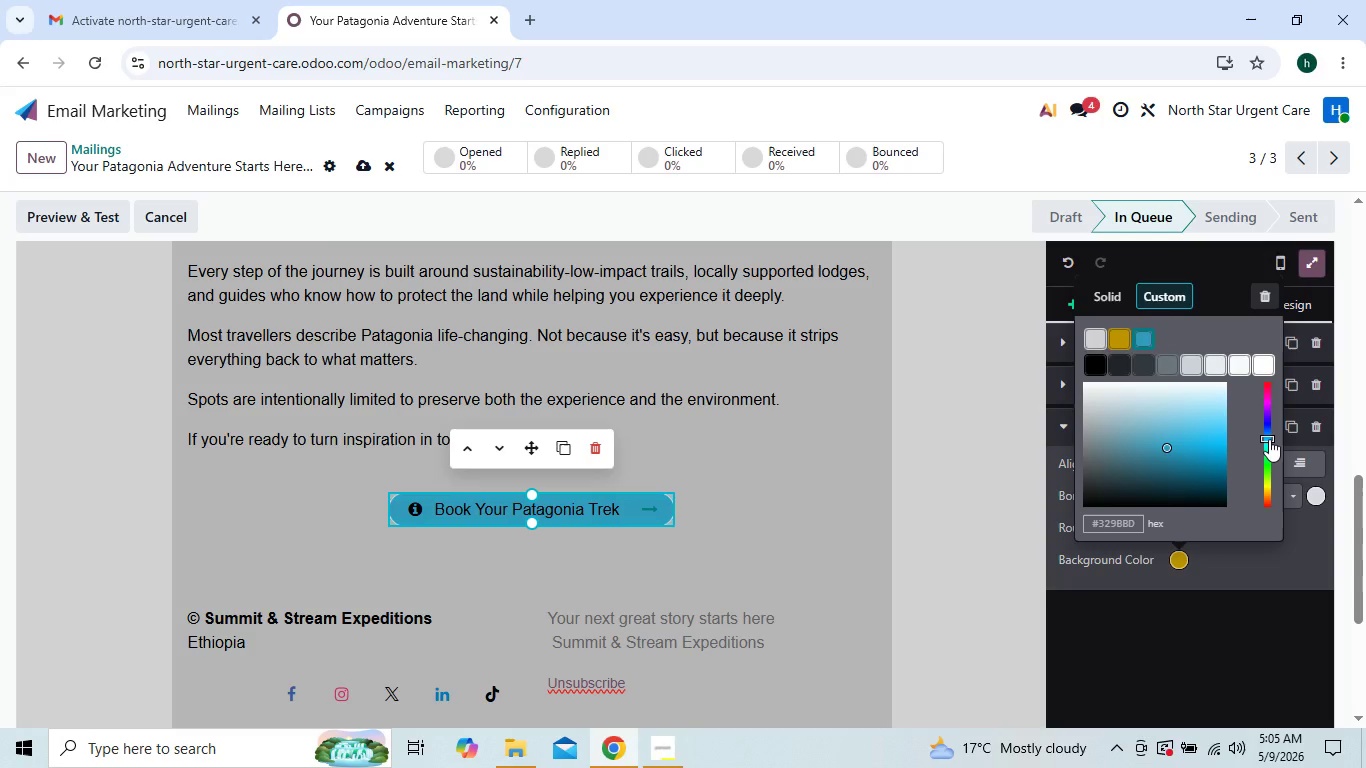 
left_click_drag(start_coordinate=[1269, 439], to_coordinate=[1269, 460])
 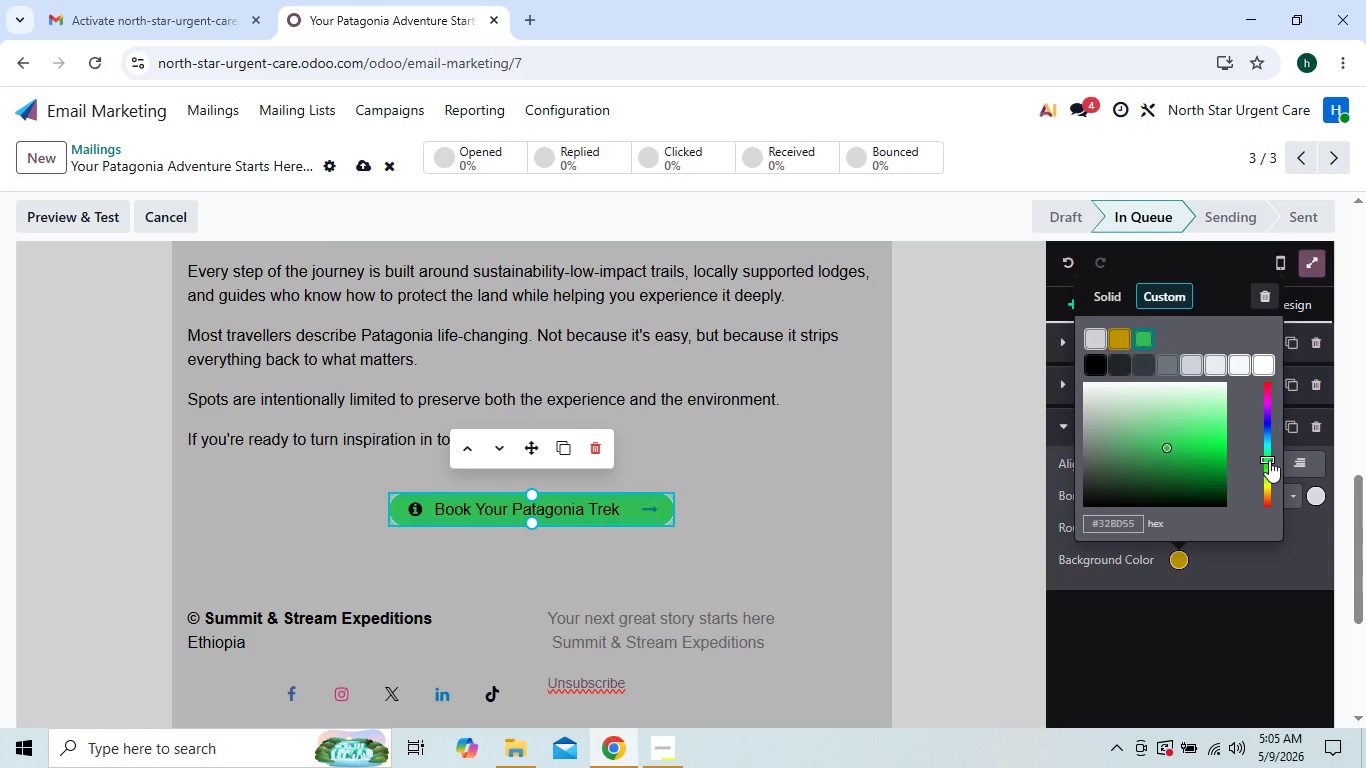 
left_click_drag(start_coordinate=[1269, 460], to_coordinate=[1269, 445])
 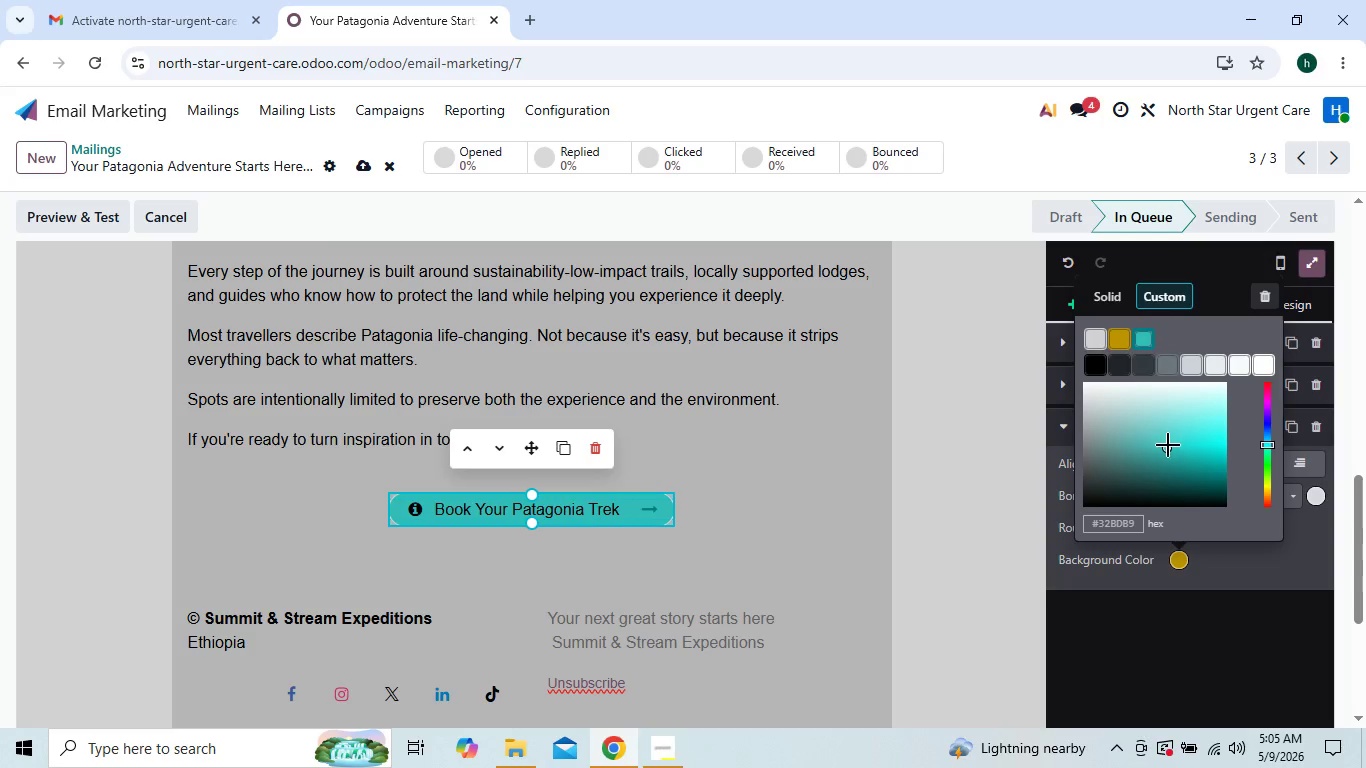 
left_click_drag(start_coordinate=[1168, 445], to_coordinate=[1131, 451])
 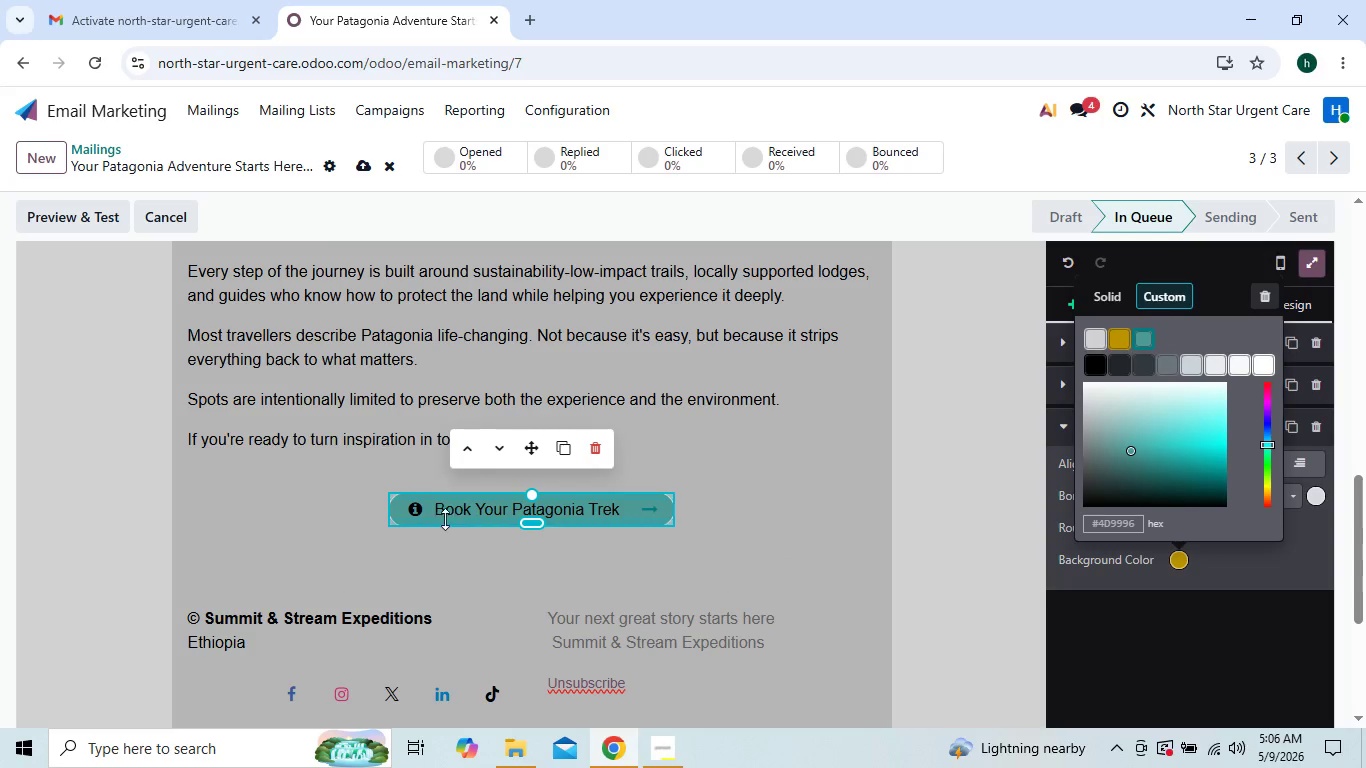 
double_click([437, 506])
 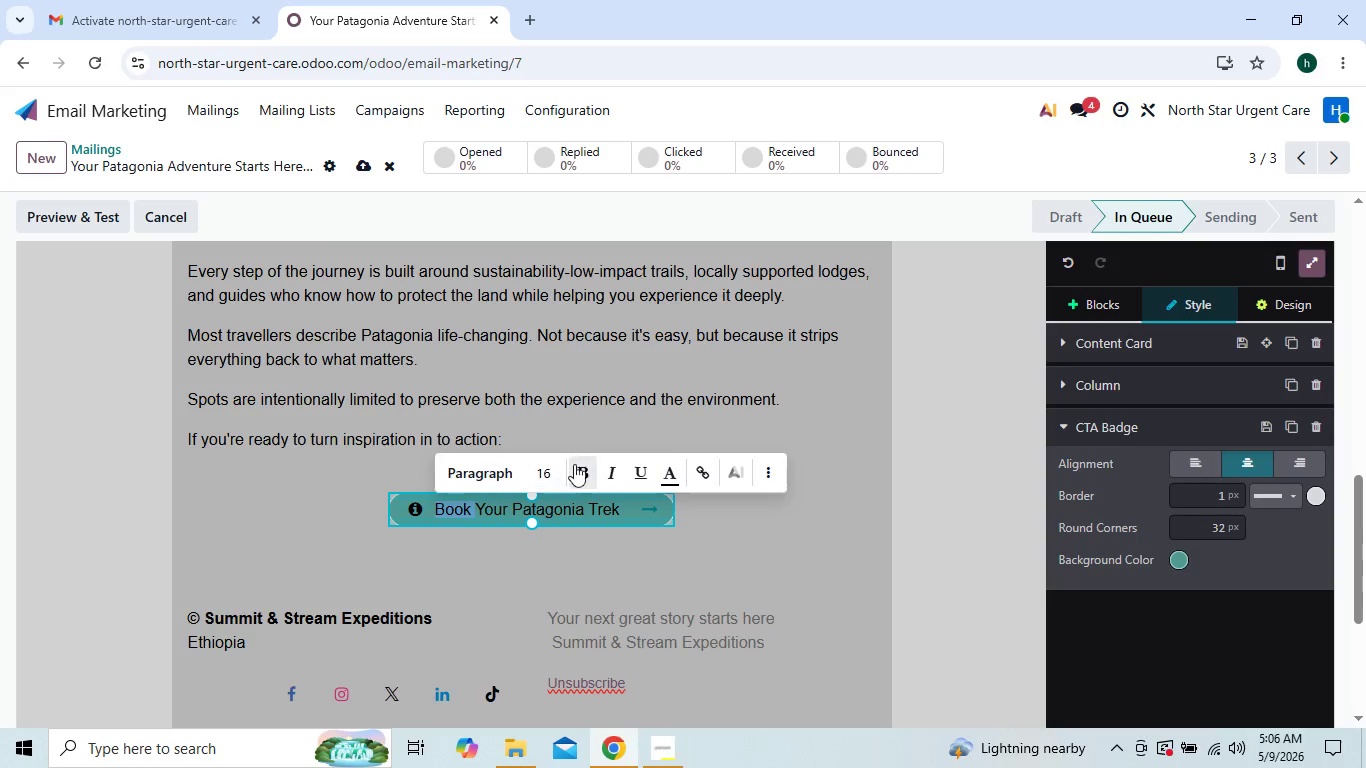 
left_click([581, 464])
 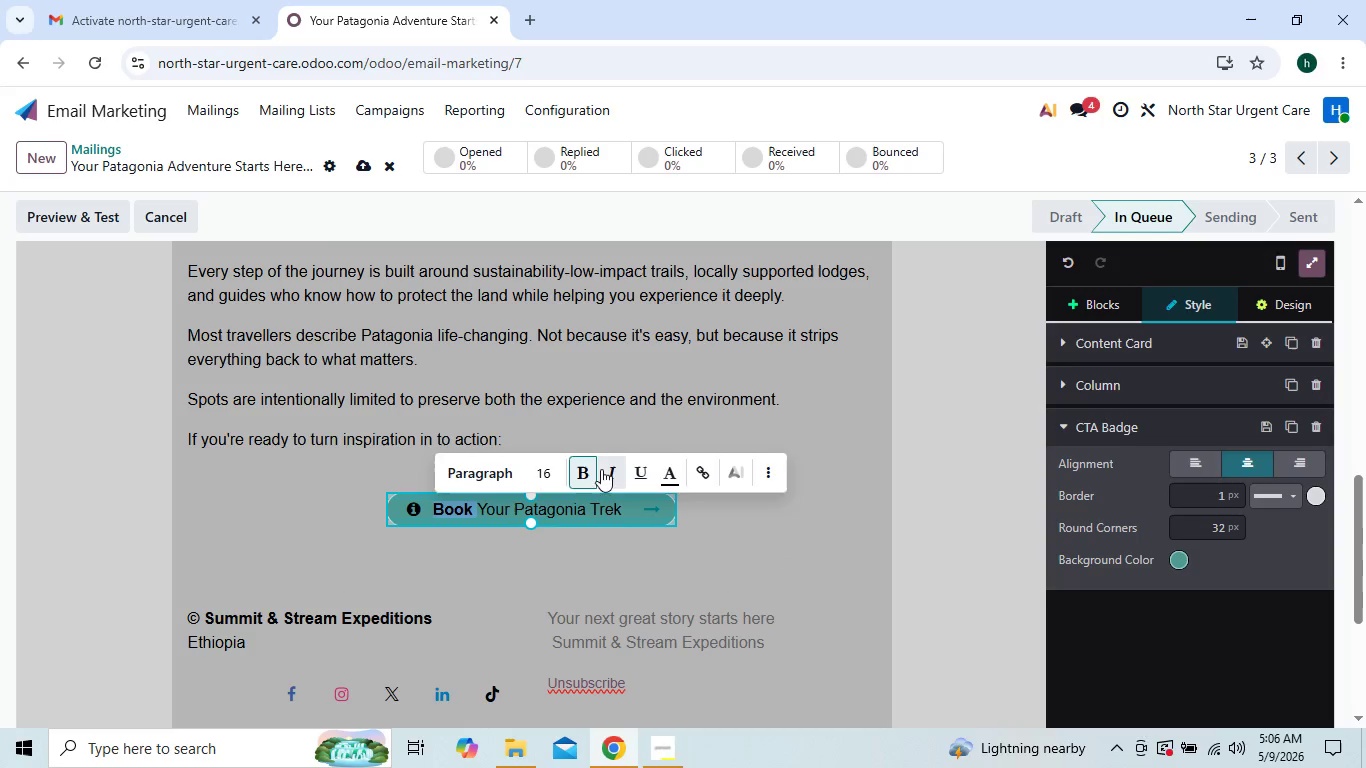 
left_click([605, 472])
 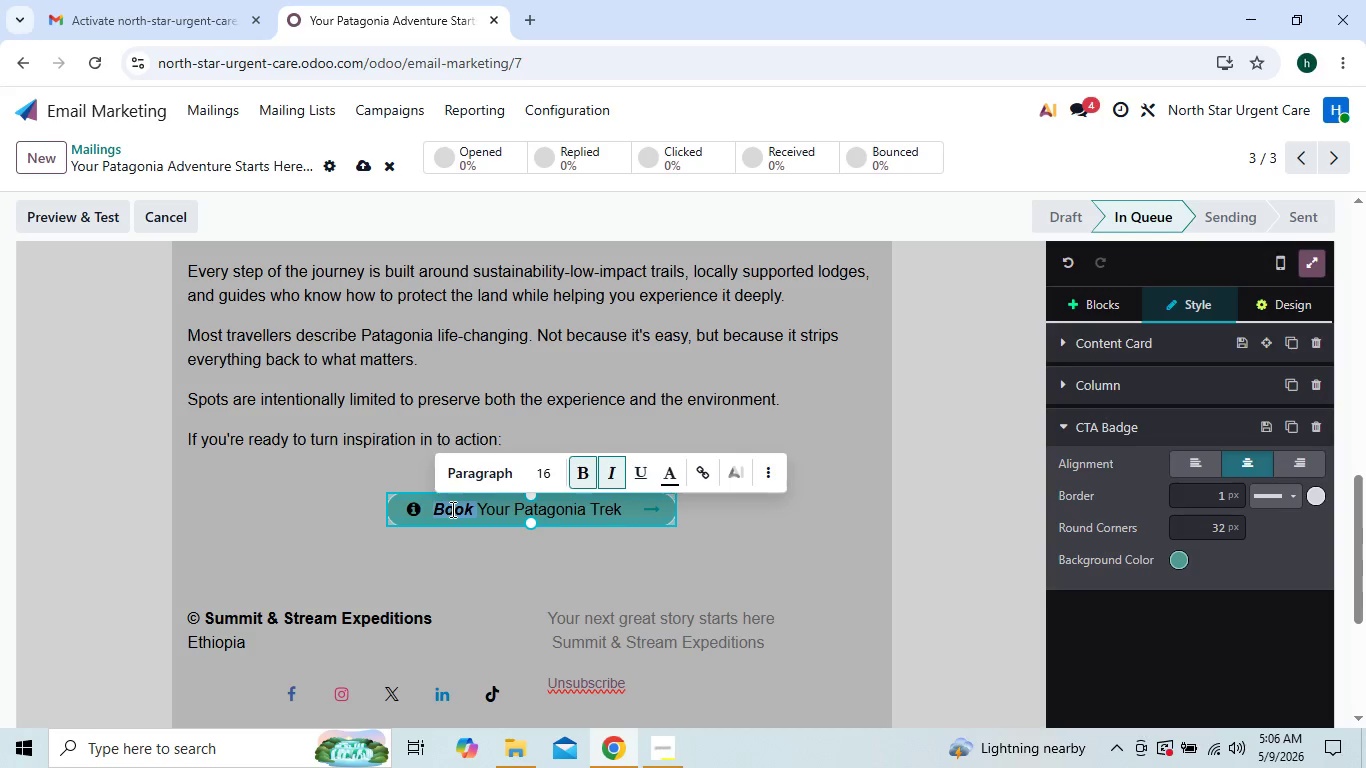 
left_click([426, 508])
 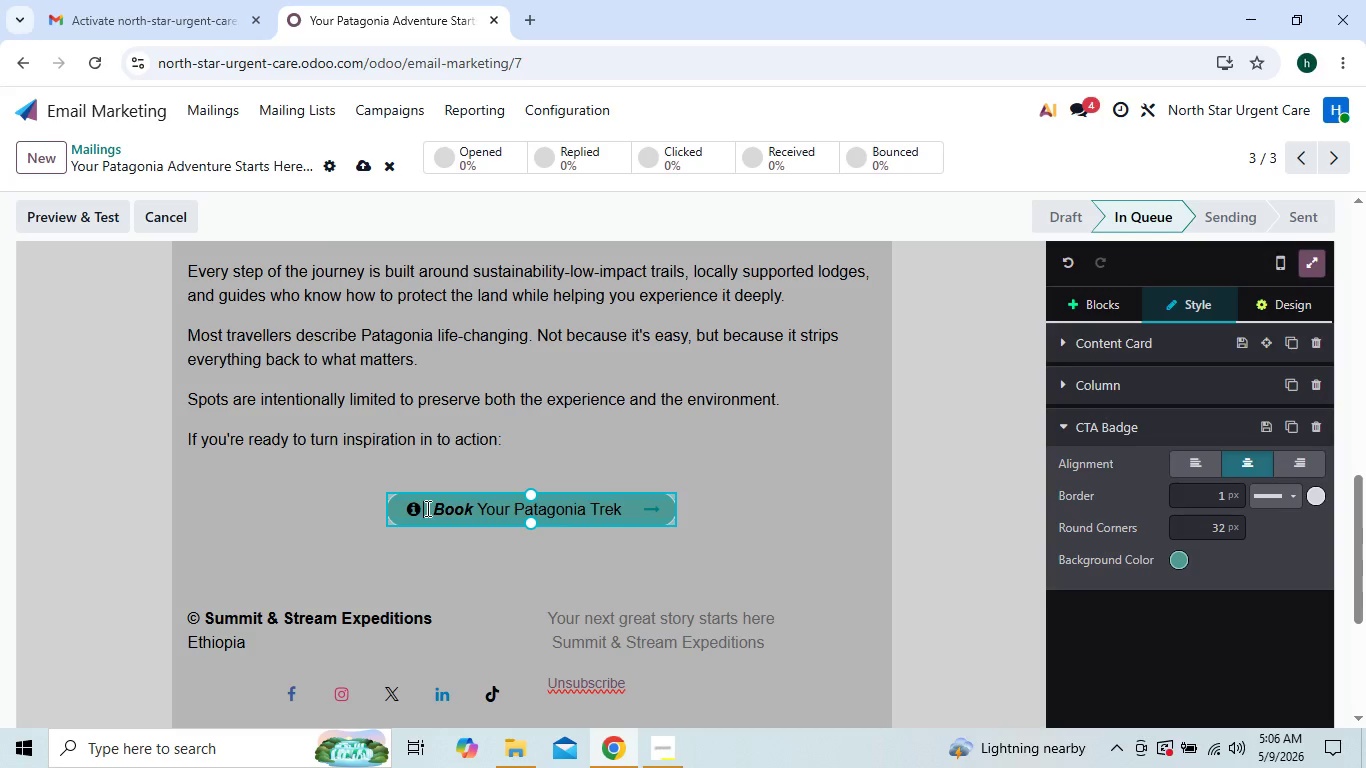 
left_click([426, 508])
 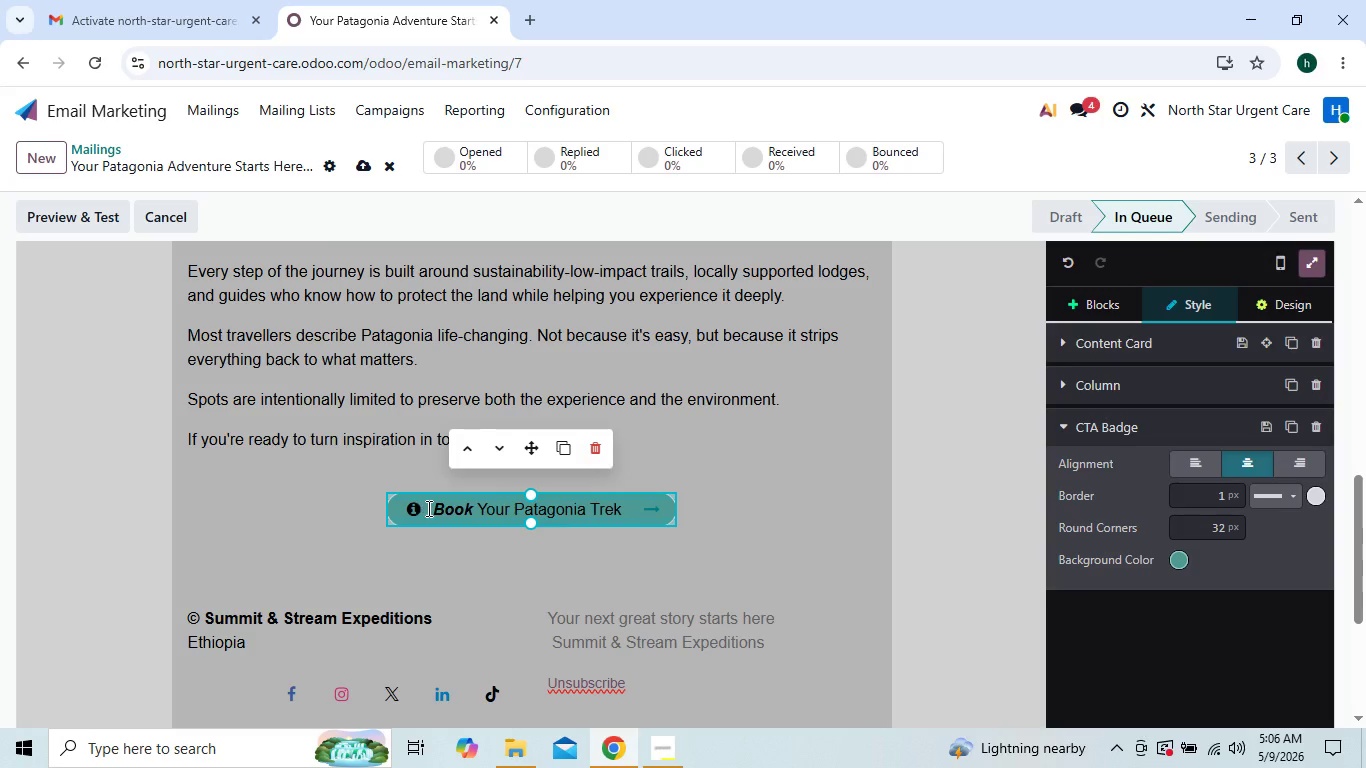 
left_click([427, 508])
 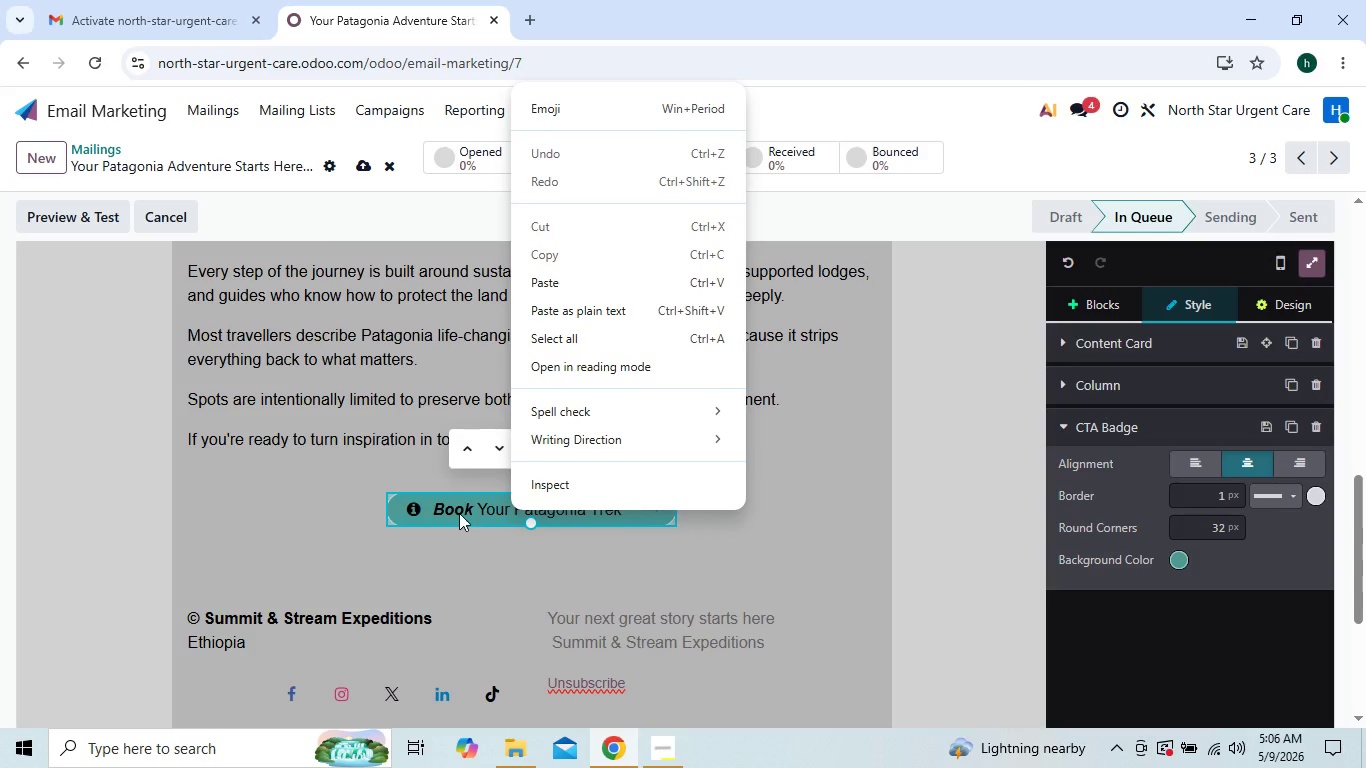 
left_click([445, 508])
 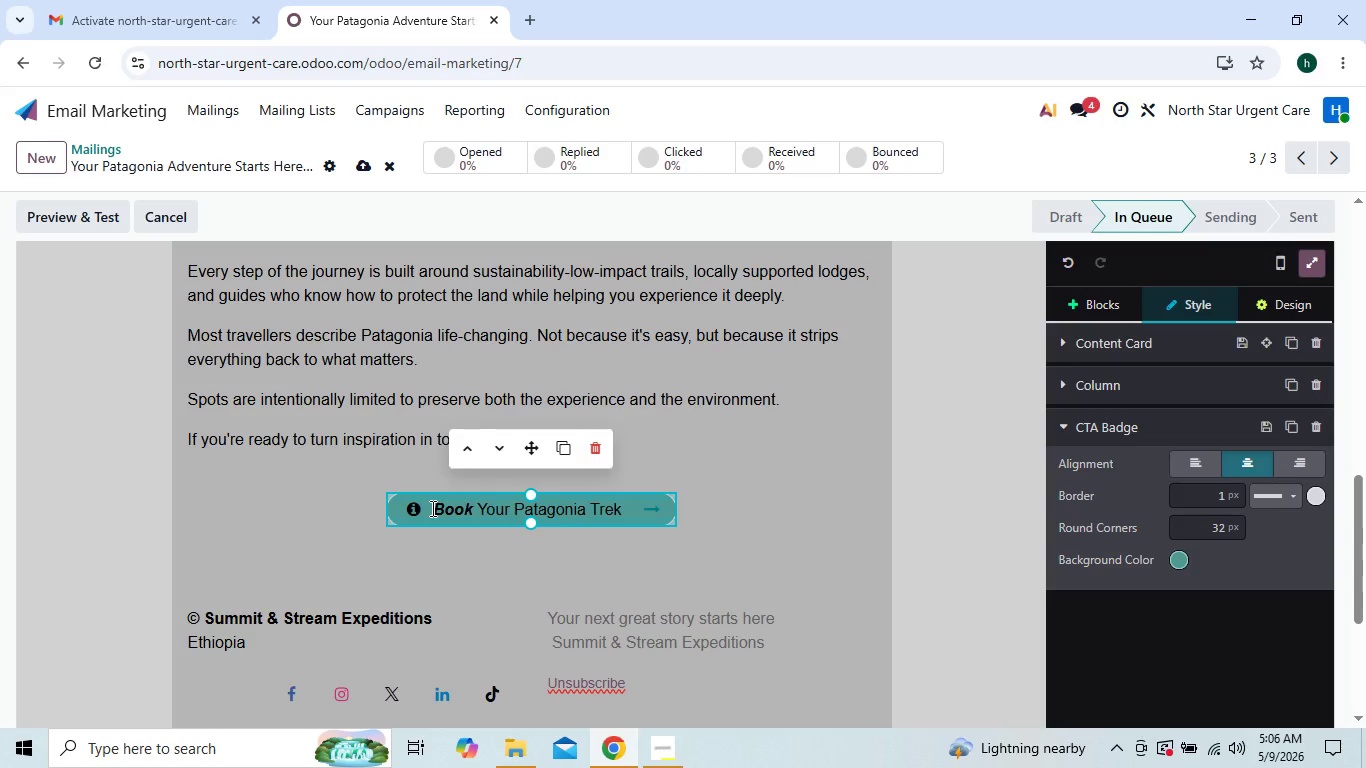 
left_click_drag(start_coordinate=[431, 508], to_coordinate=[620, 515])
 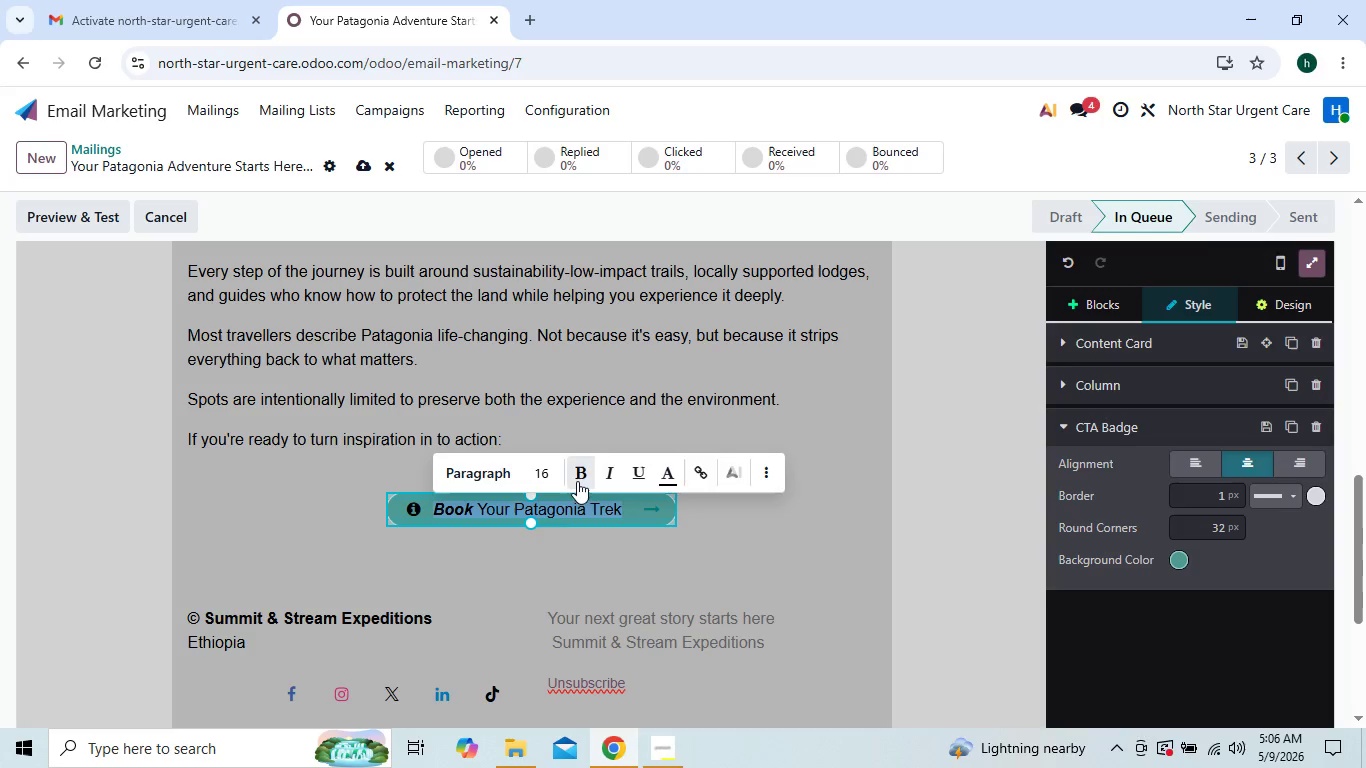 
left_click([581, 468])
 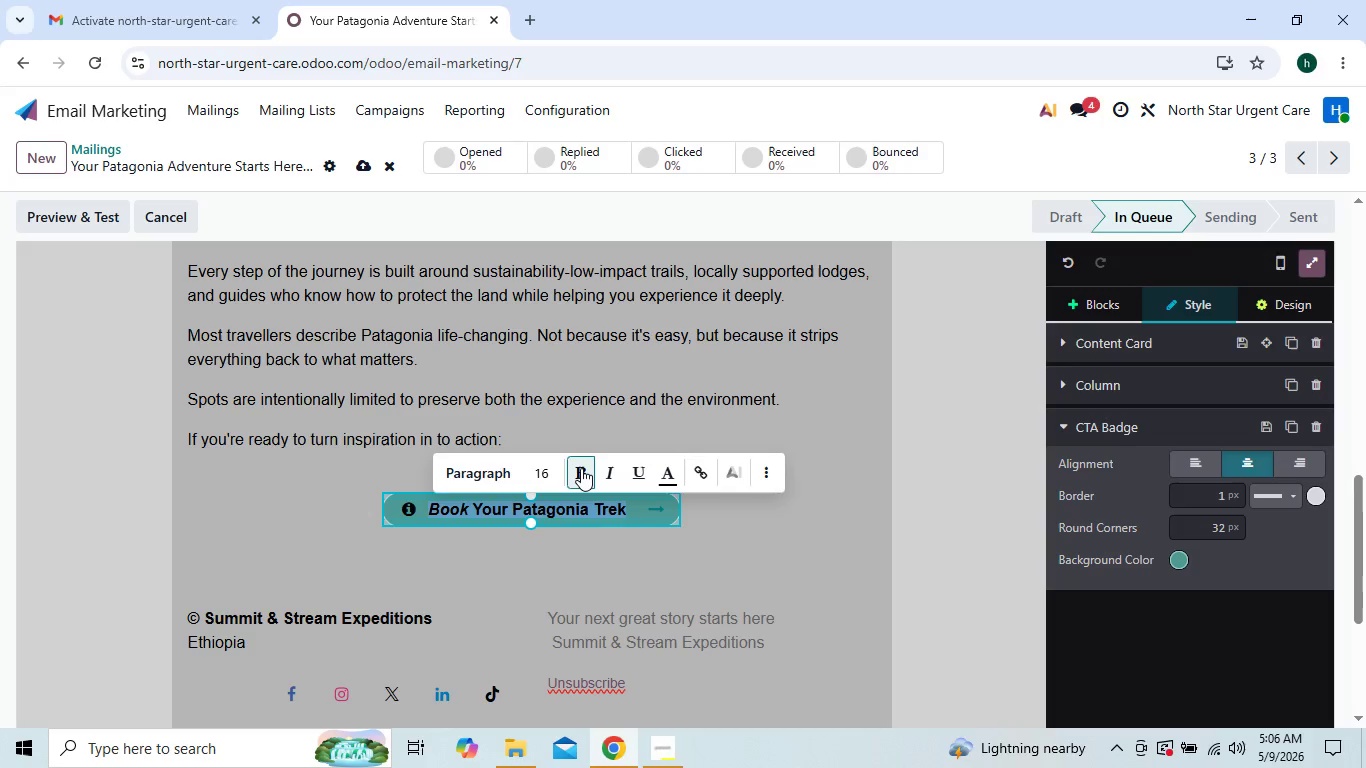 
left_click([611, 469])
 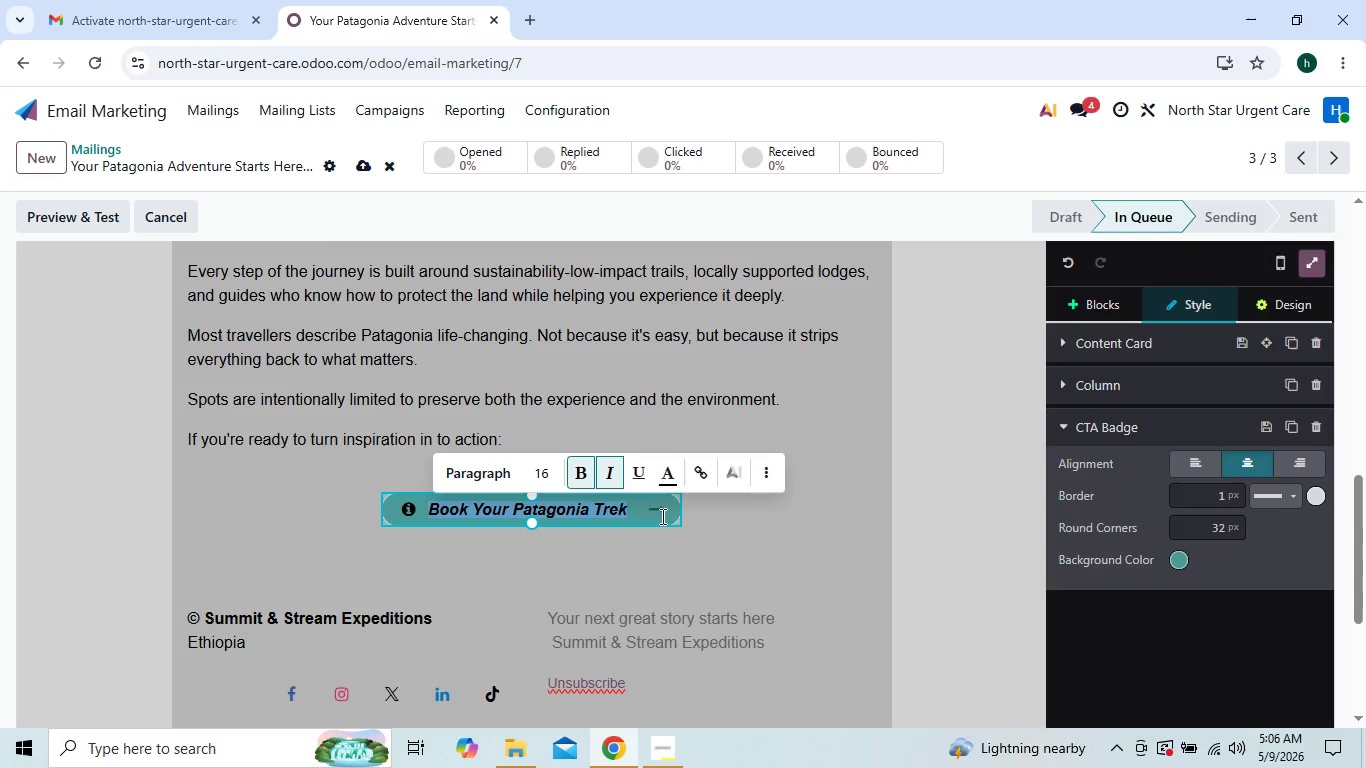 
left_click([662, 479])
 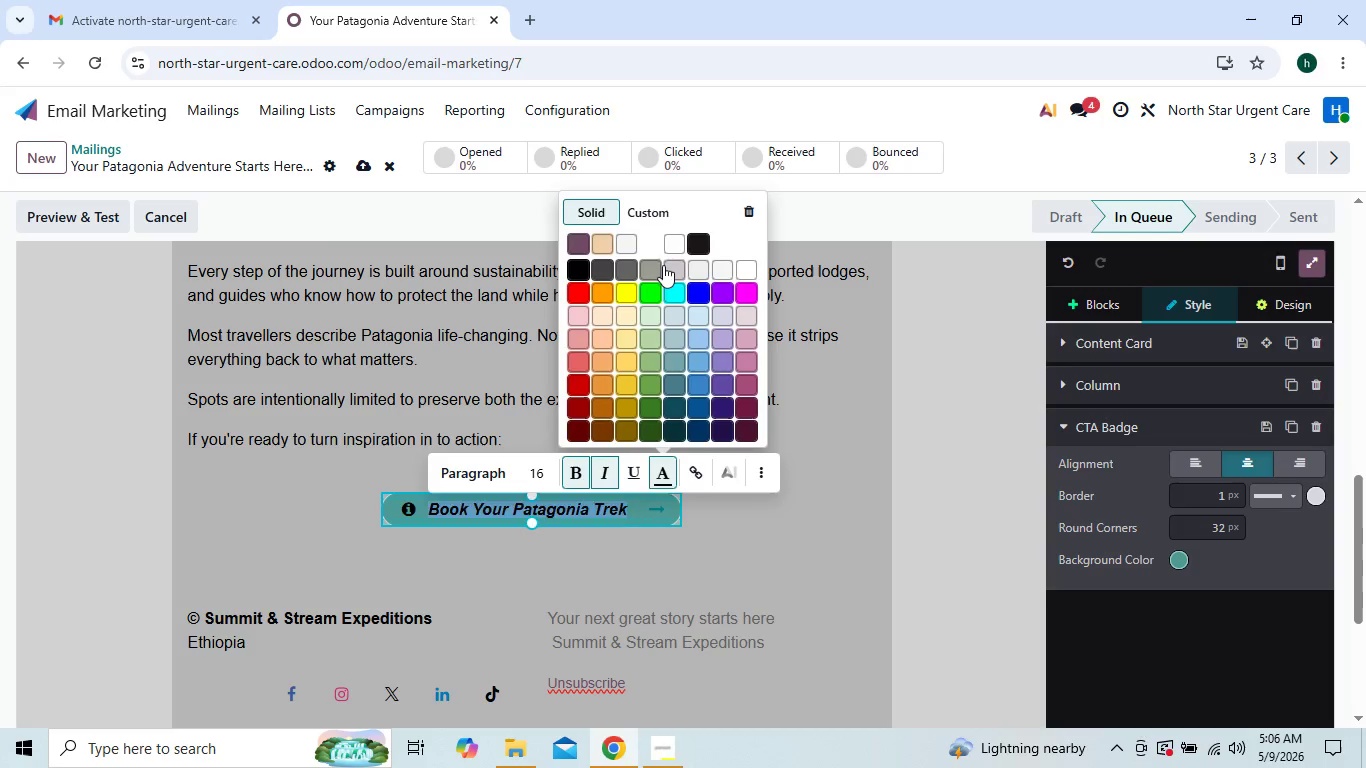 
left_click([666, 249])
 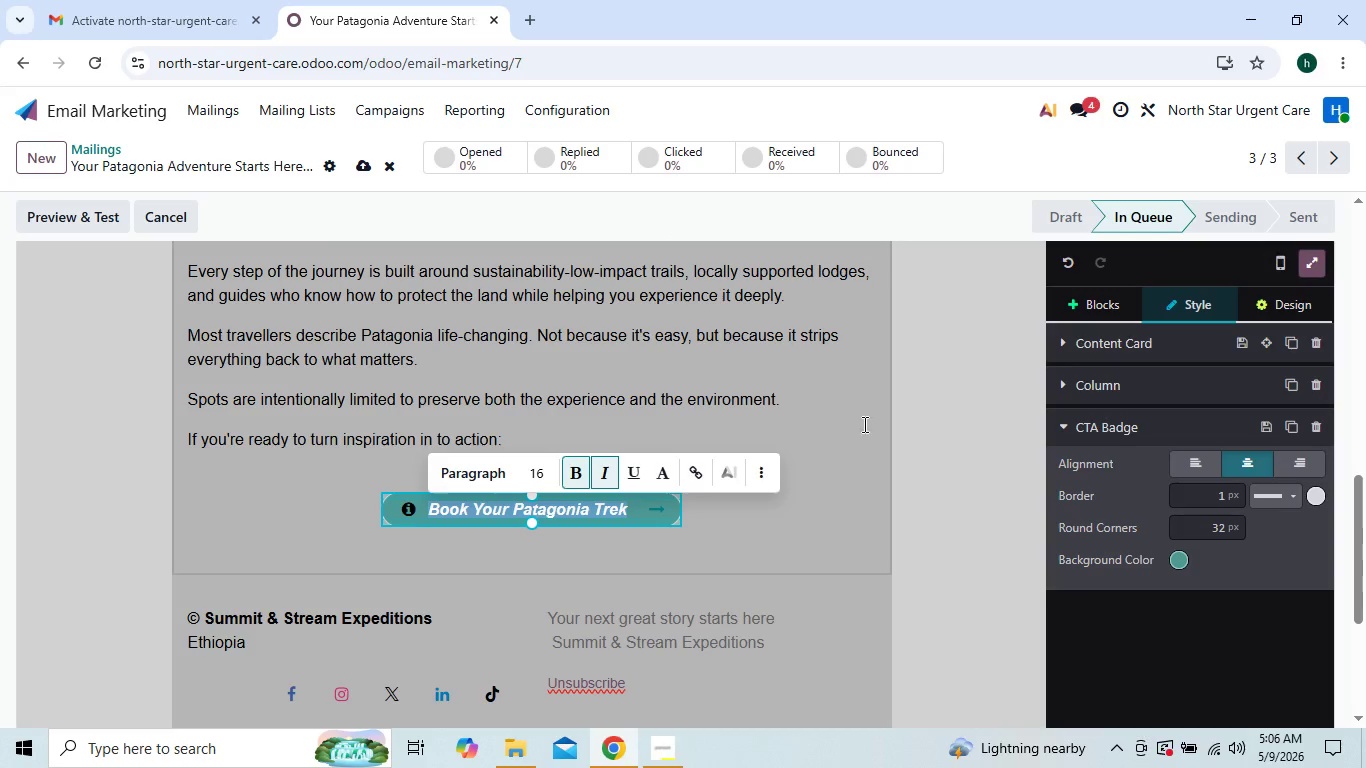 
left_click([868, 427])
 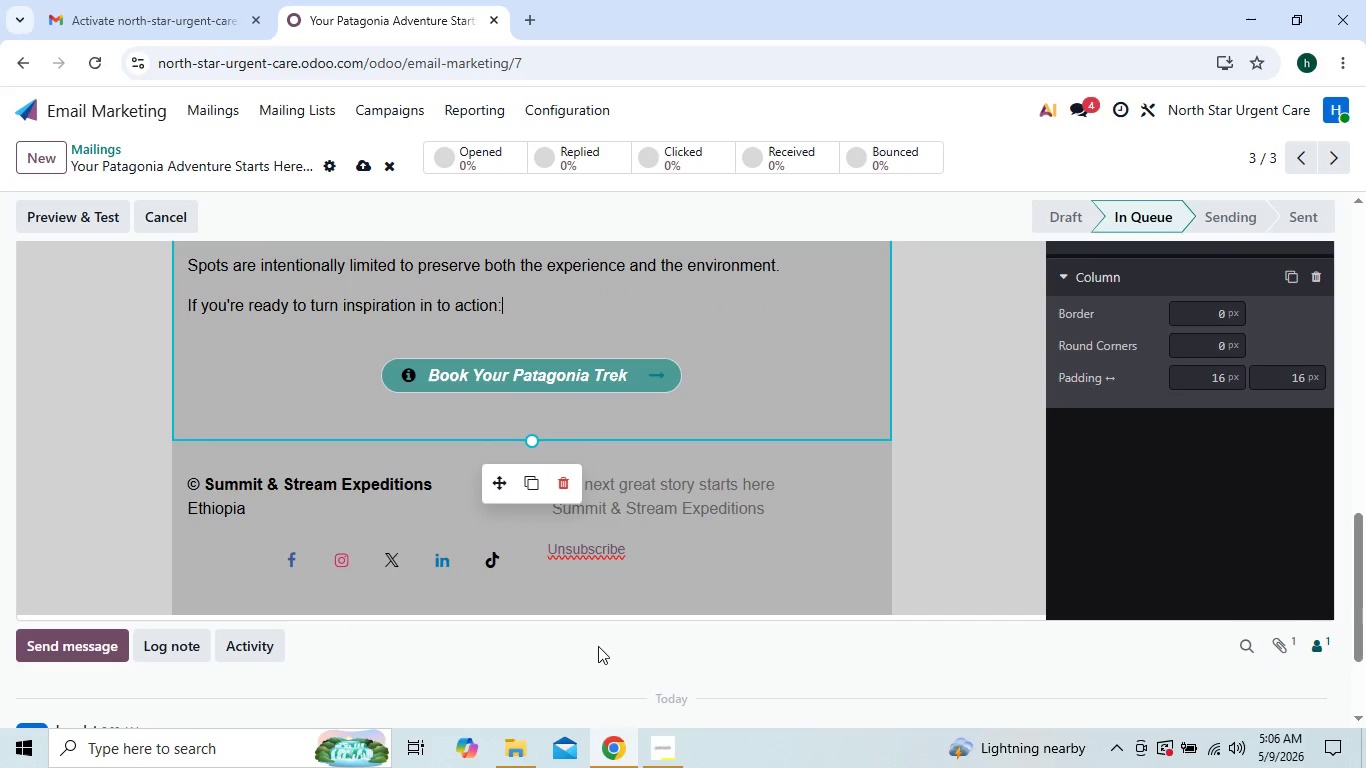 
wait(6.19)
 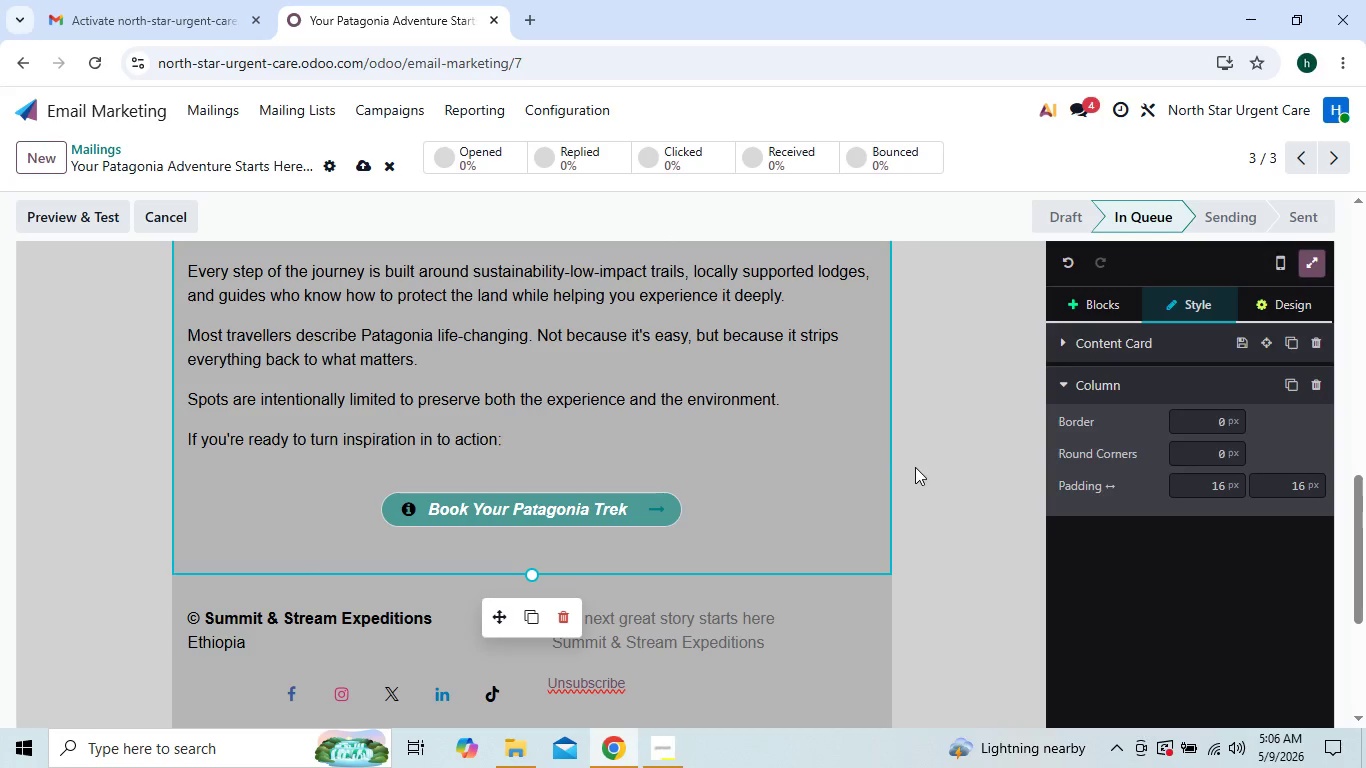 
left_click([750, 583])
 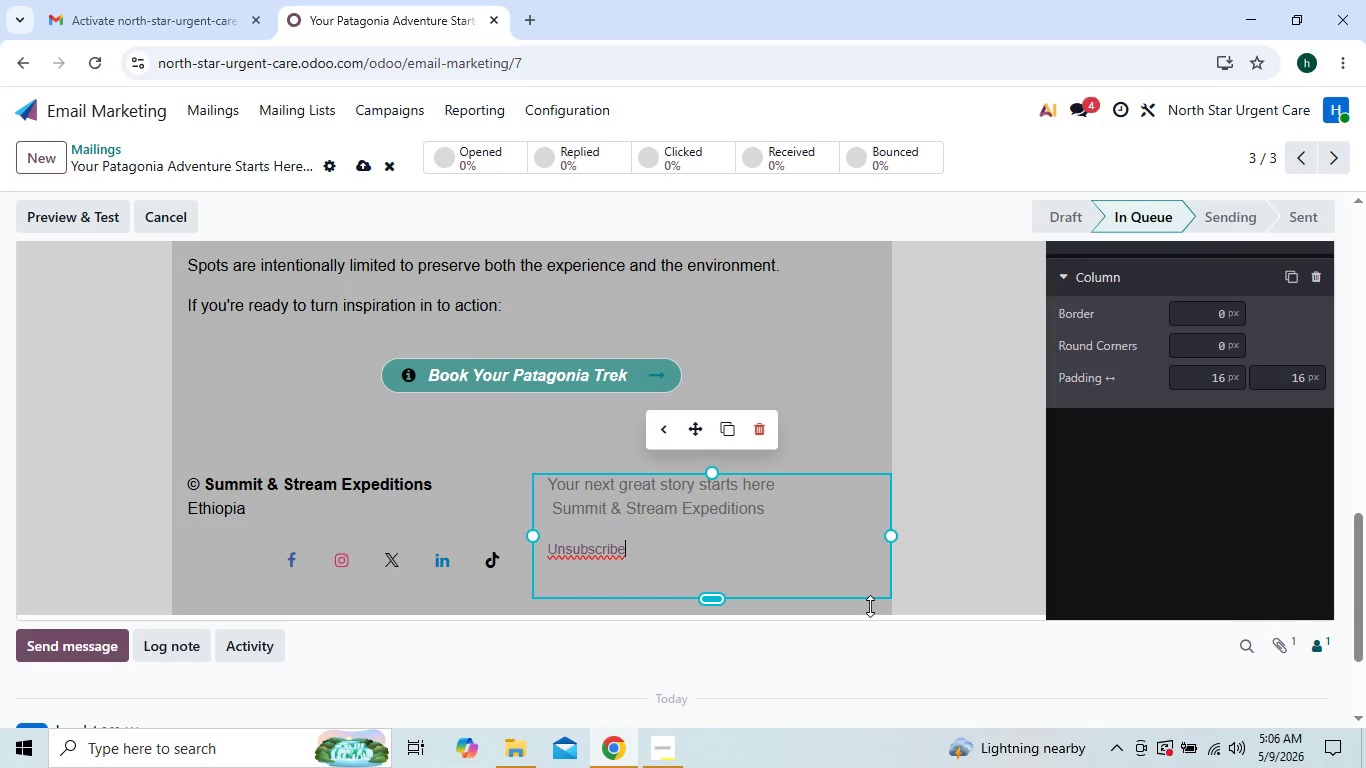 
left_click([876, 611])
 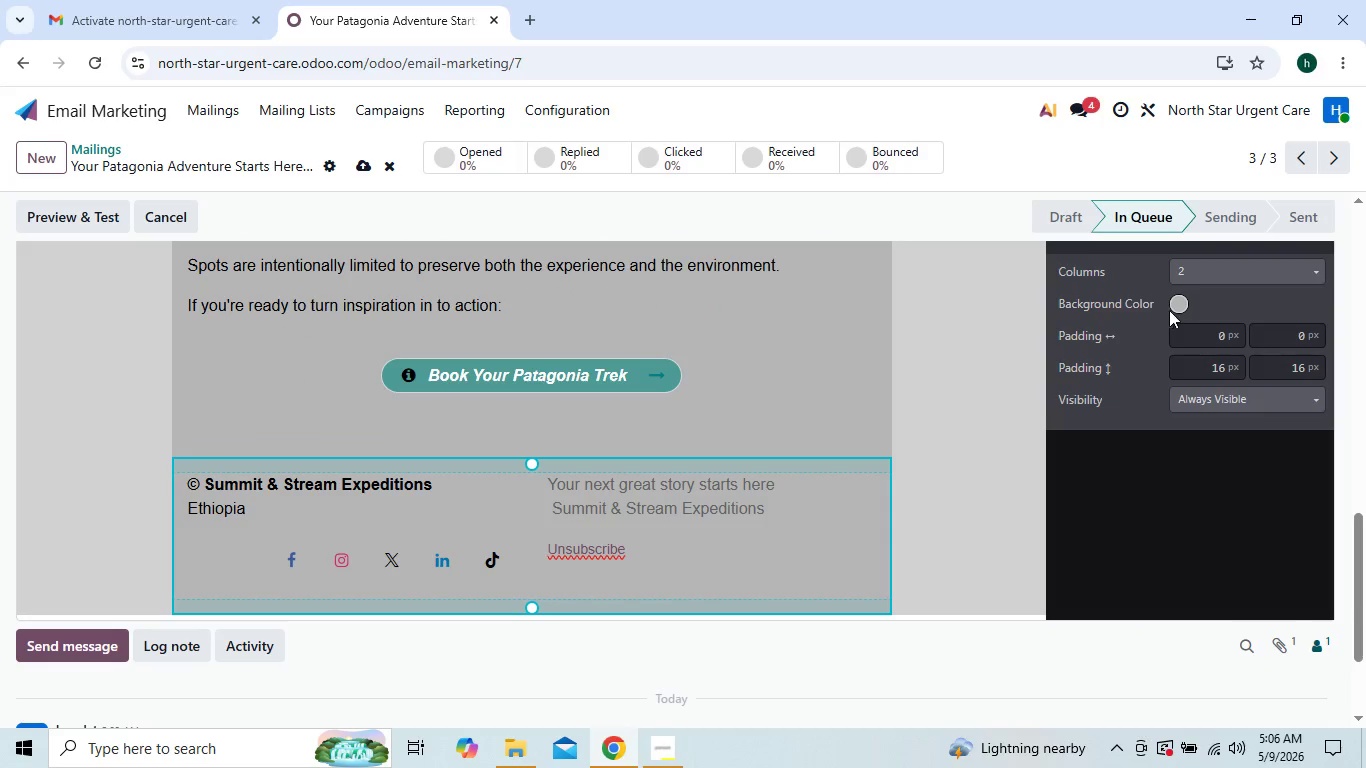 
left_click([1175, 310])
 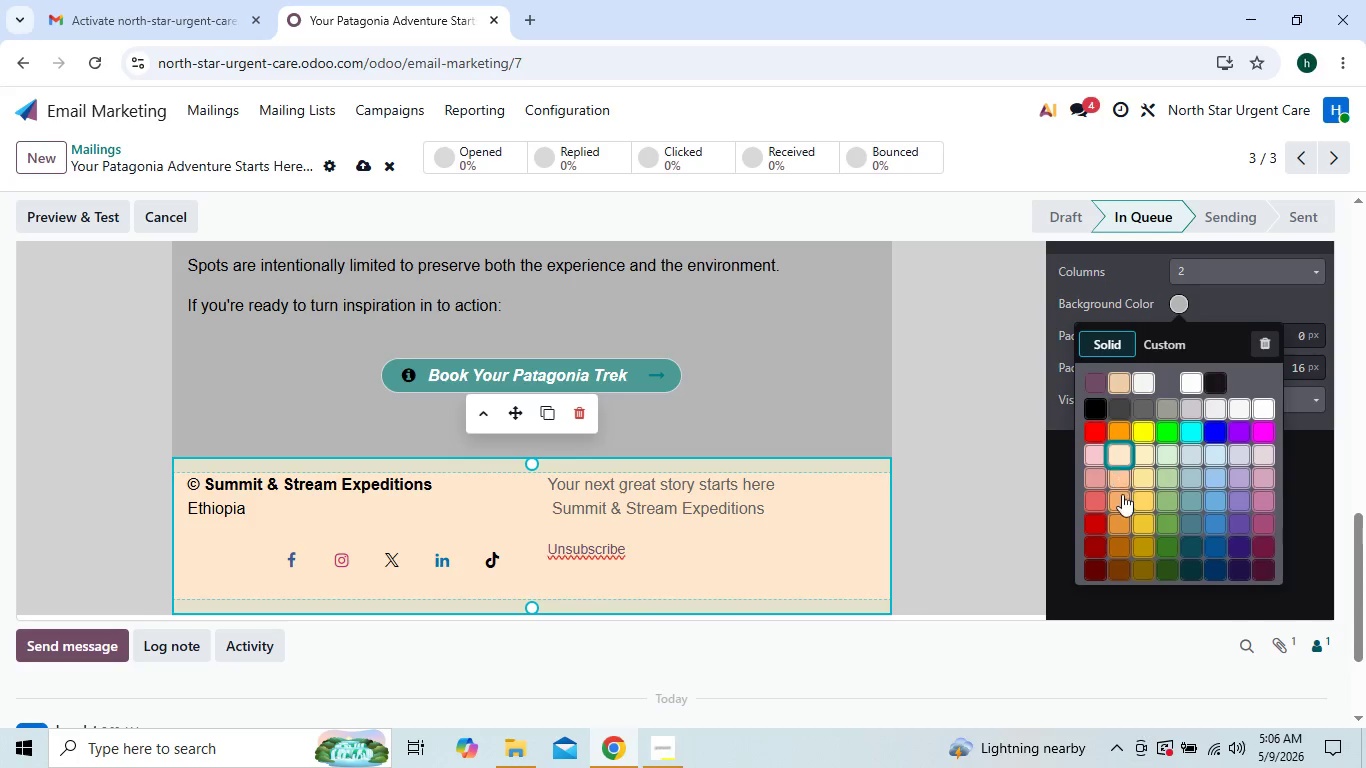 
wait(11.47)
 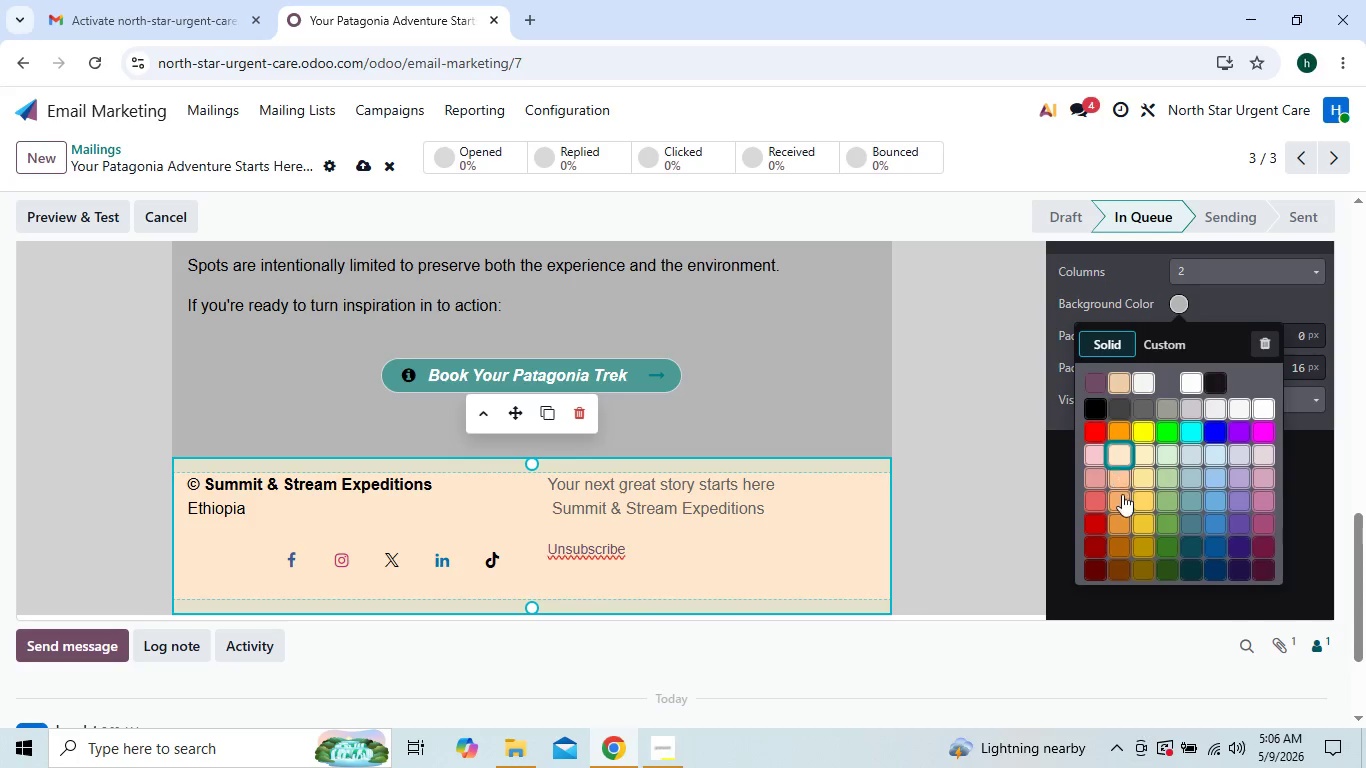 
left_click([1147, 347])
 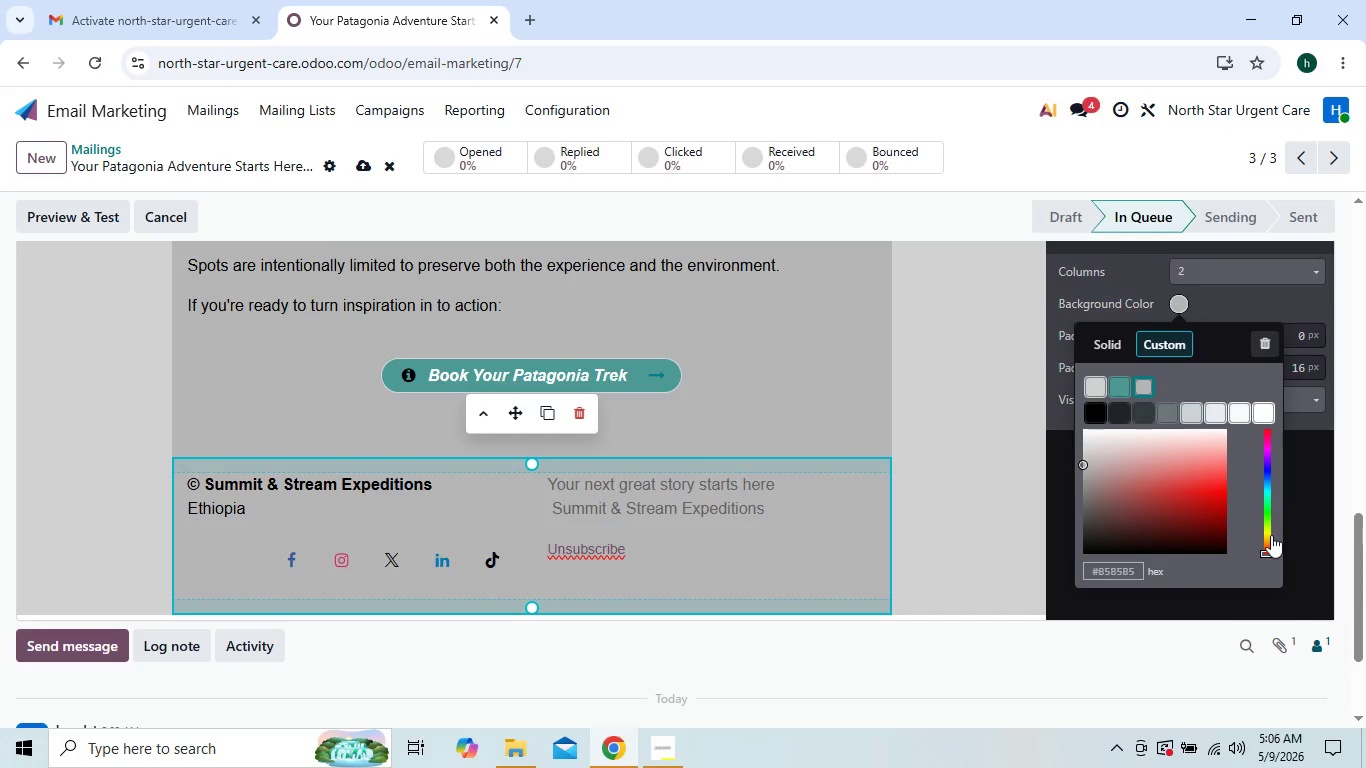 
left_click_drag(start_coordinate=[1263, 548], to_coordinate=[1262, 488])
 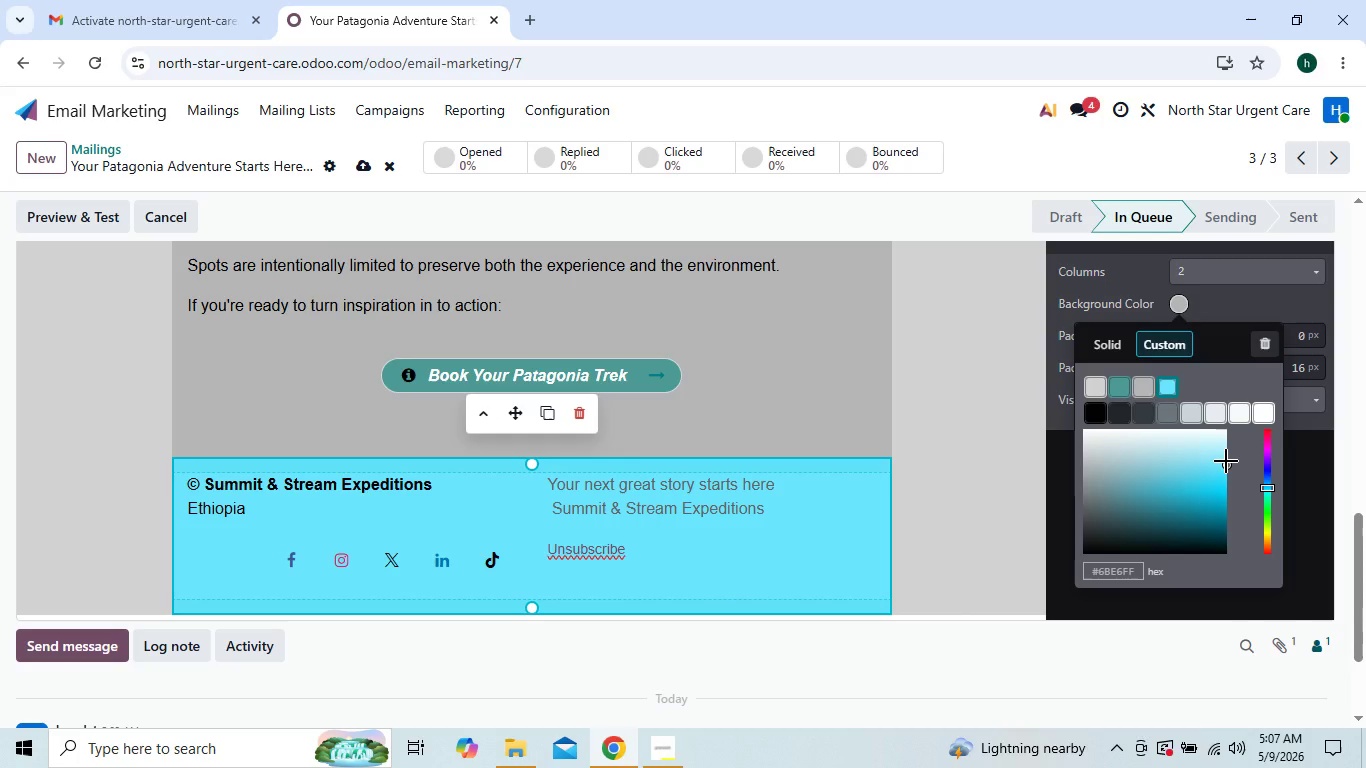 
left_click_drag(start_coordinate=[1226, 461], to_coordinate=[1193, 486])
 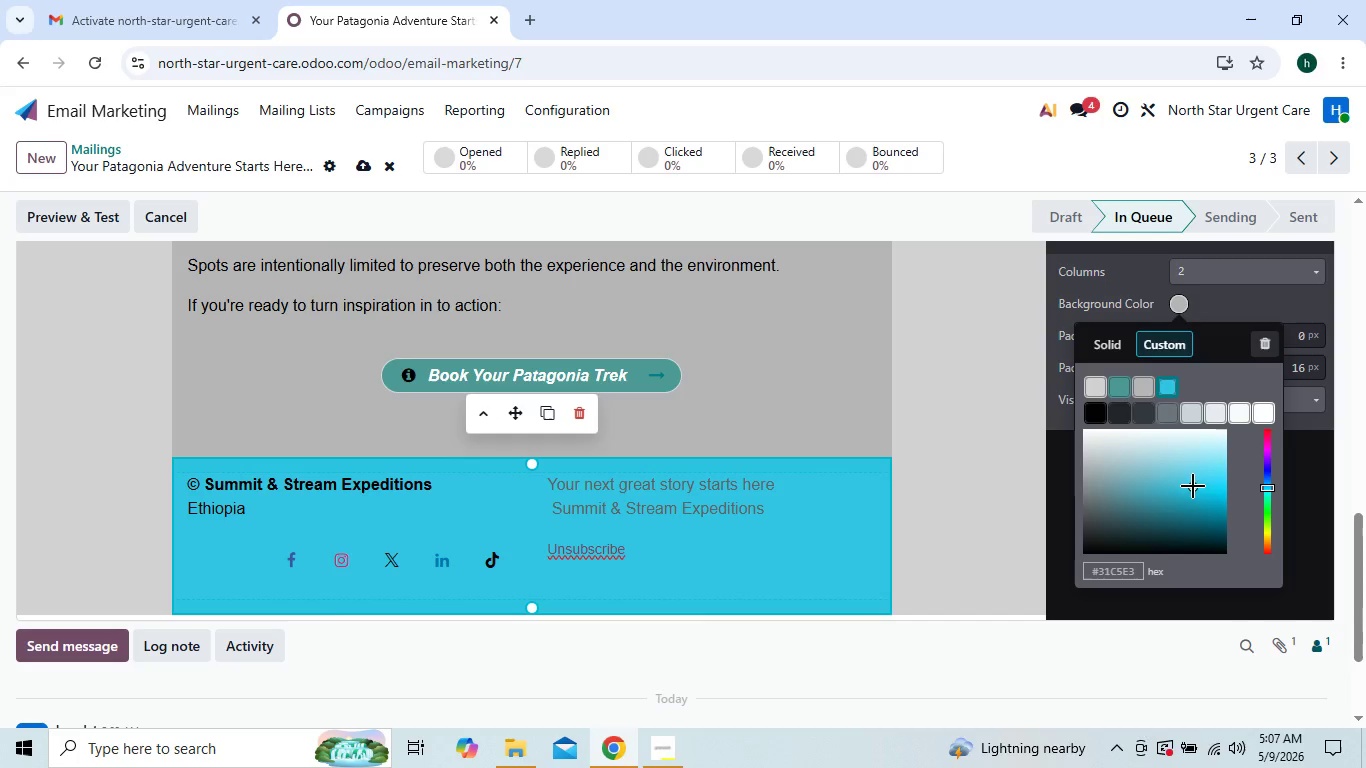 
left_click([1193, 486])
 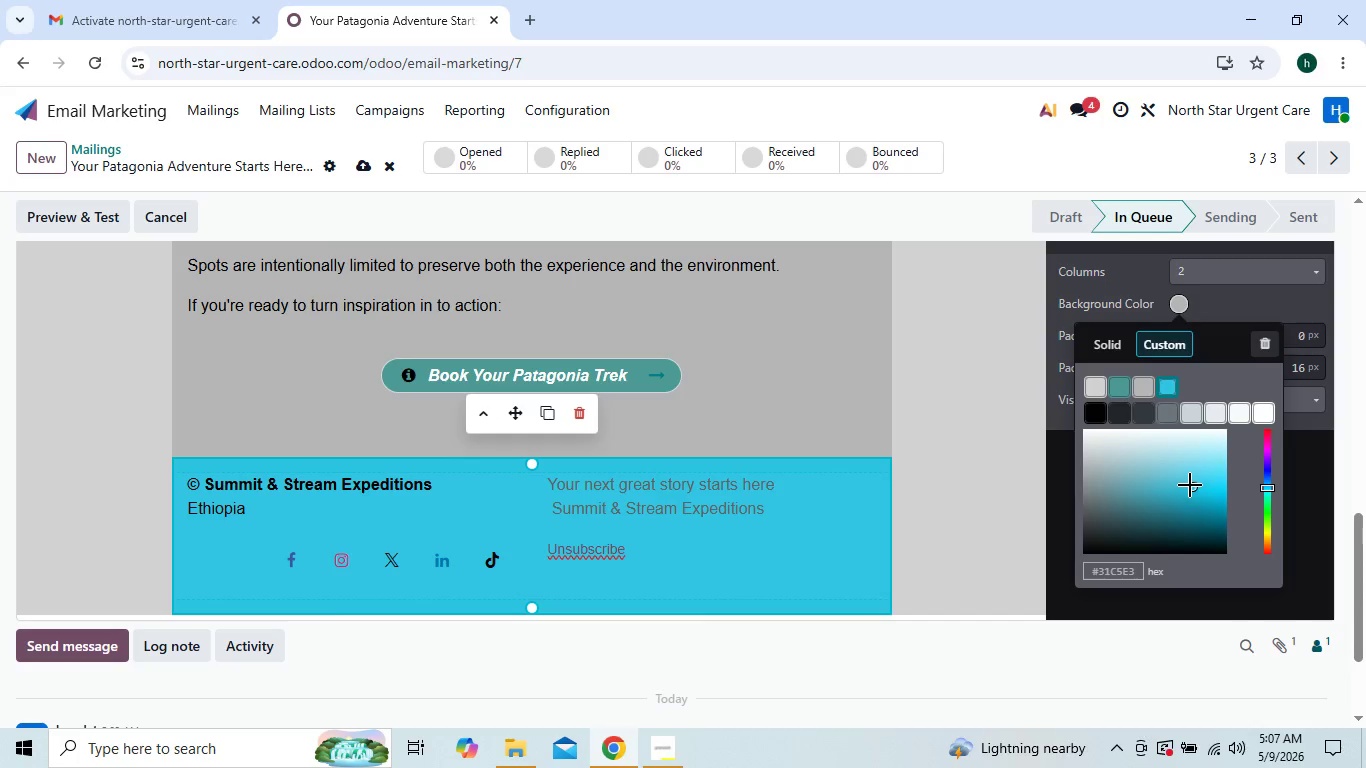 
left_click_drag(start_coordinate=[1192, 485], to_coordinate=[1158, 519])
 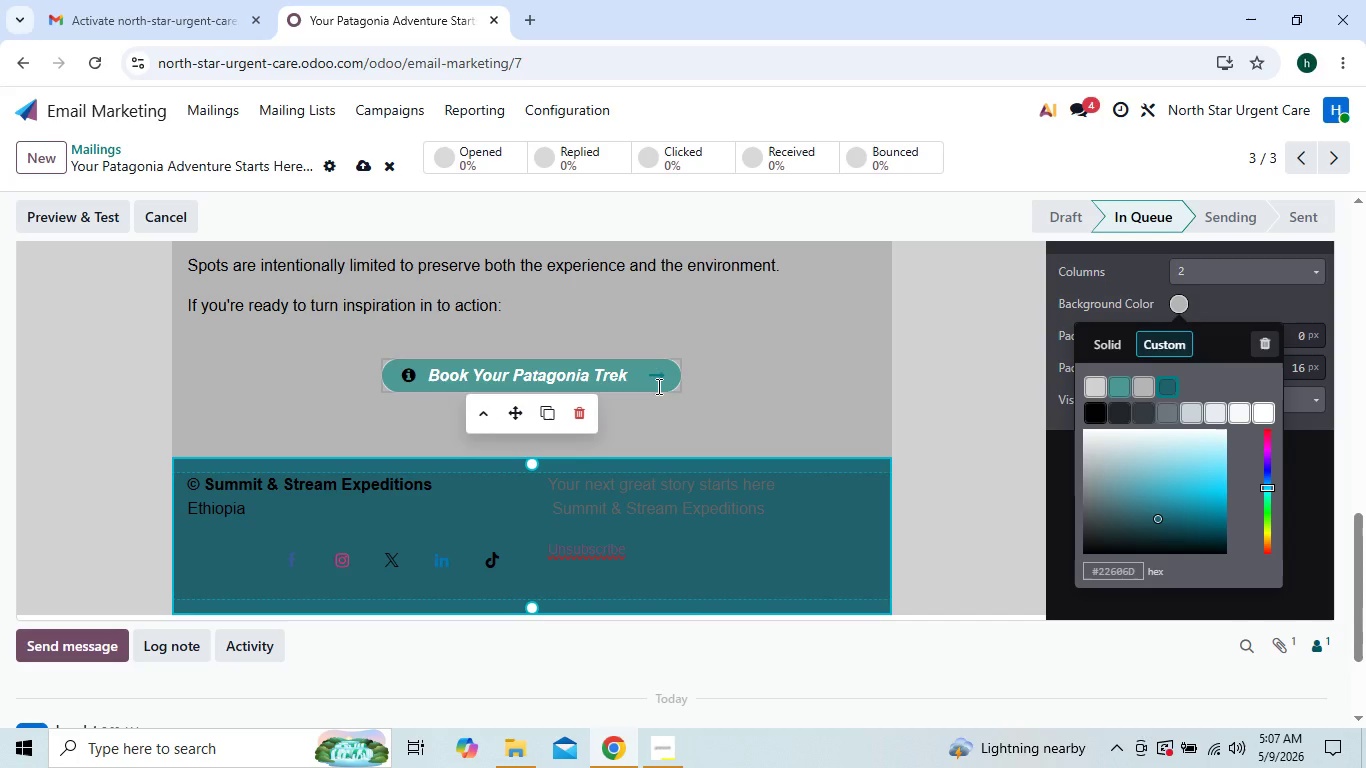 
left_click([669, 381])
 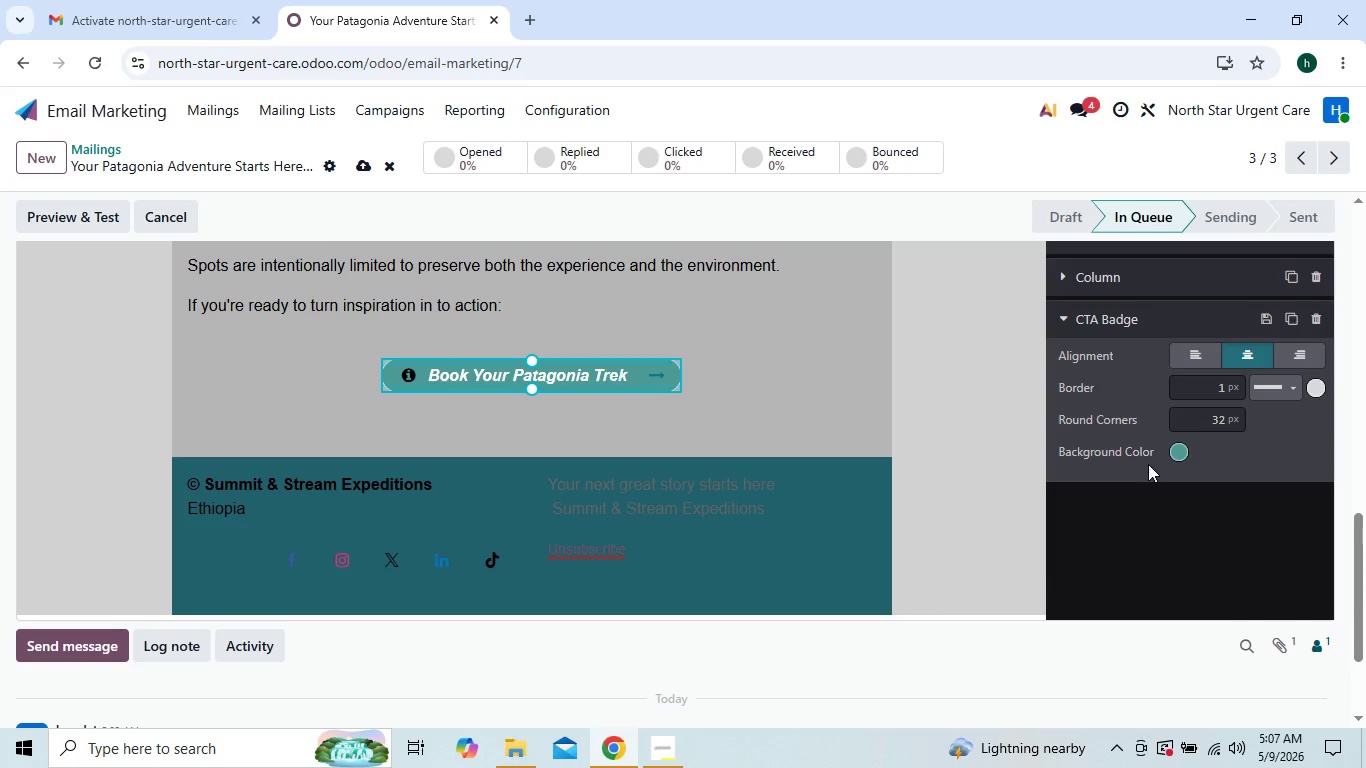 
left_click([1176, 456])
 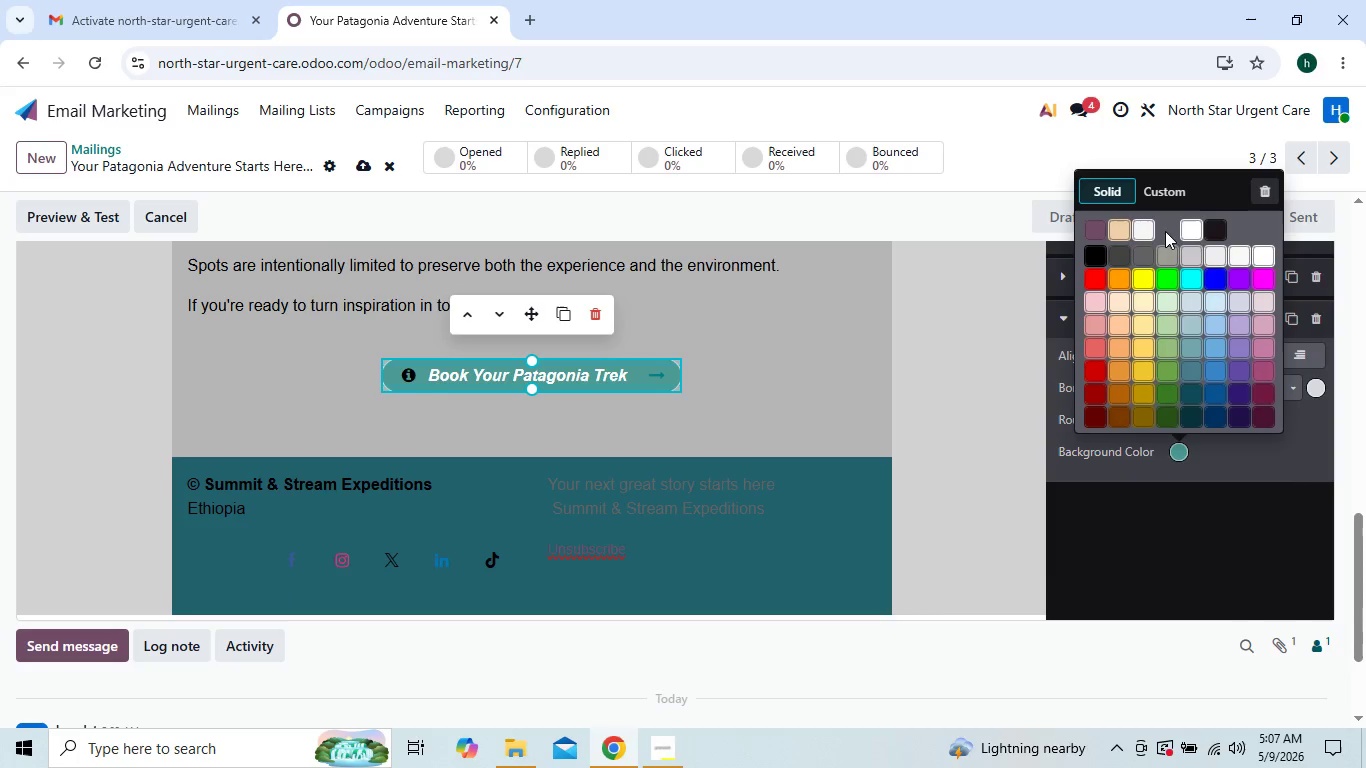 
left_click([1165, 198])
 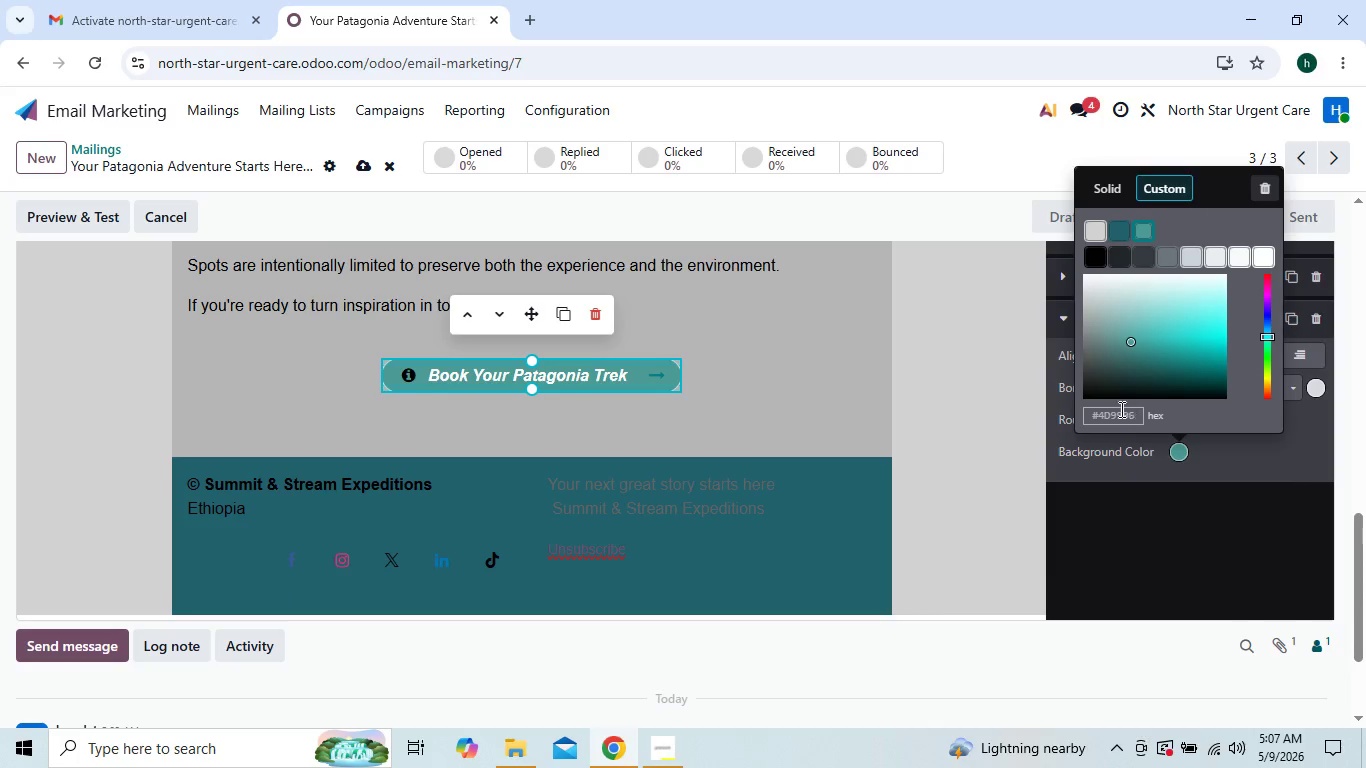 
left_click([1111, 420])
 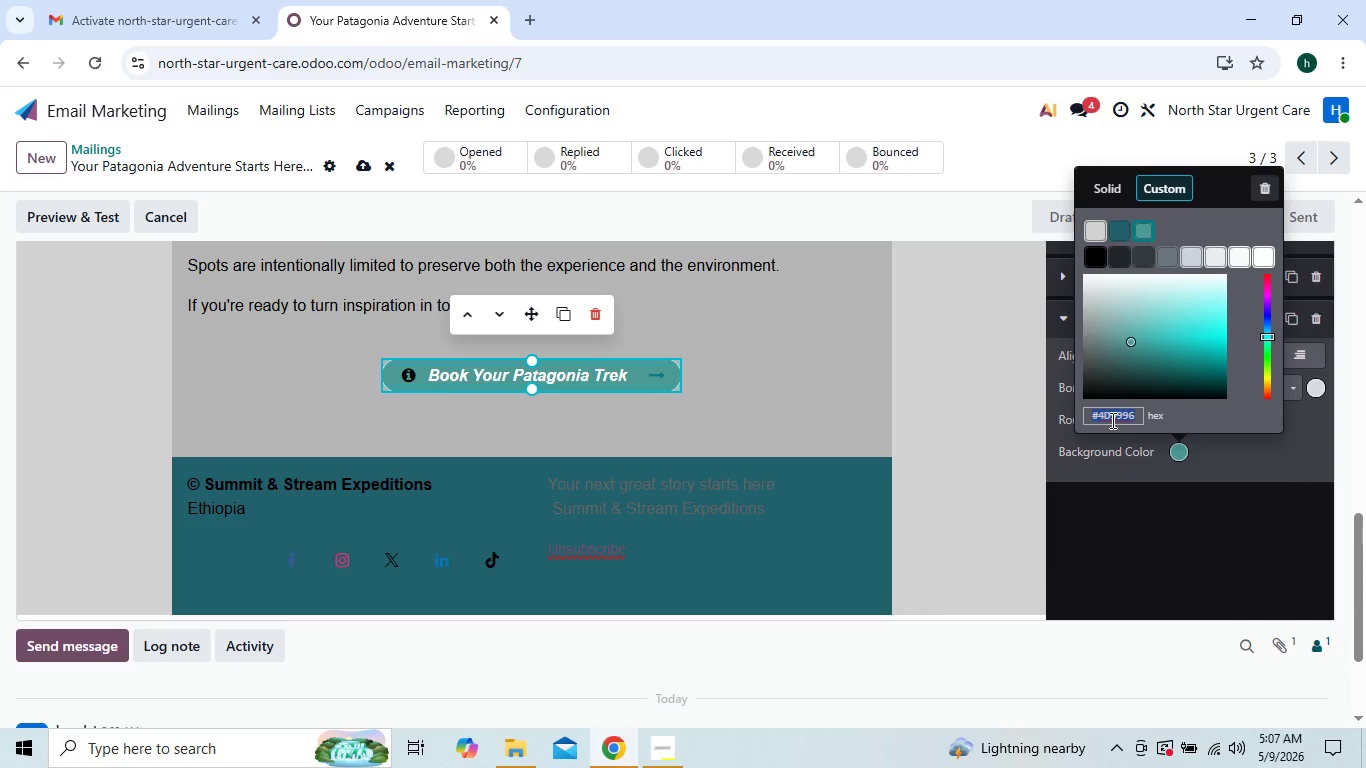 
key(Control+C)
 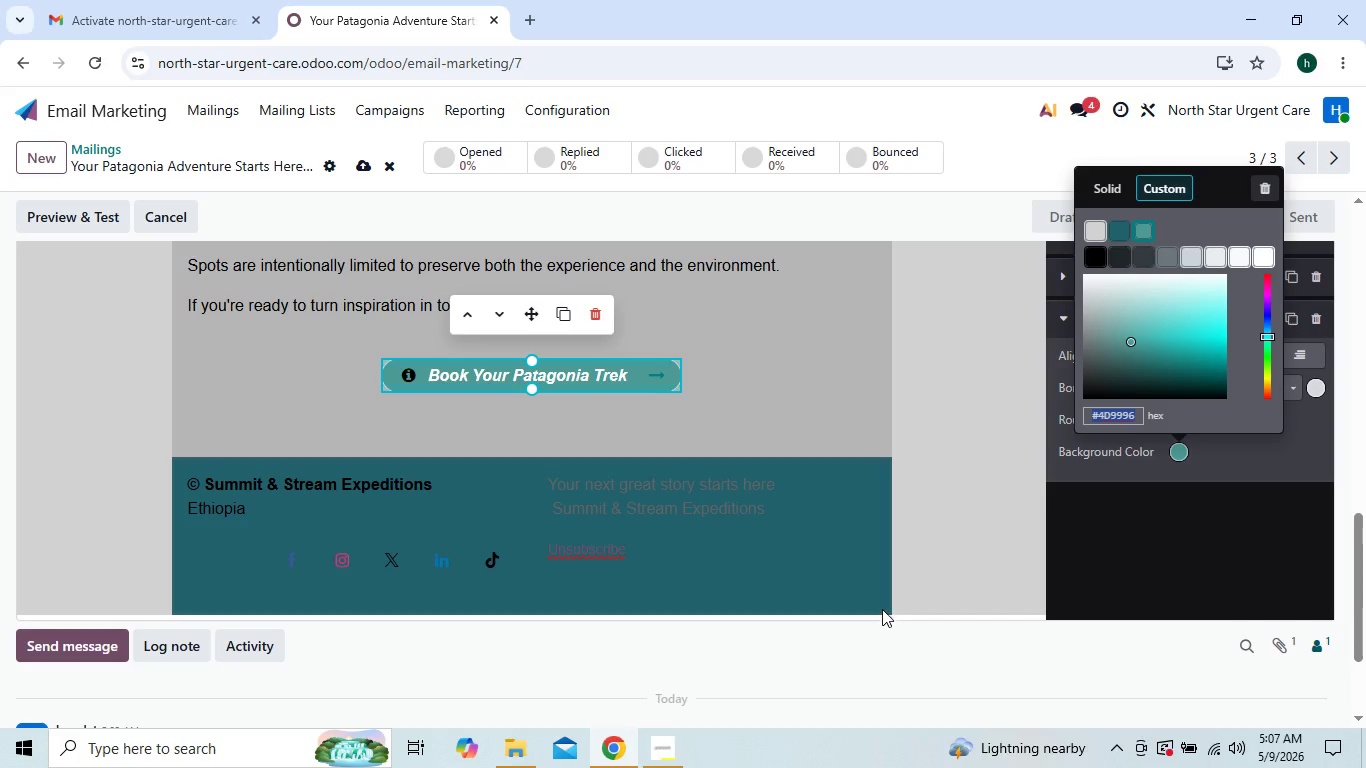 
left_click([880, 607])
 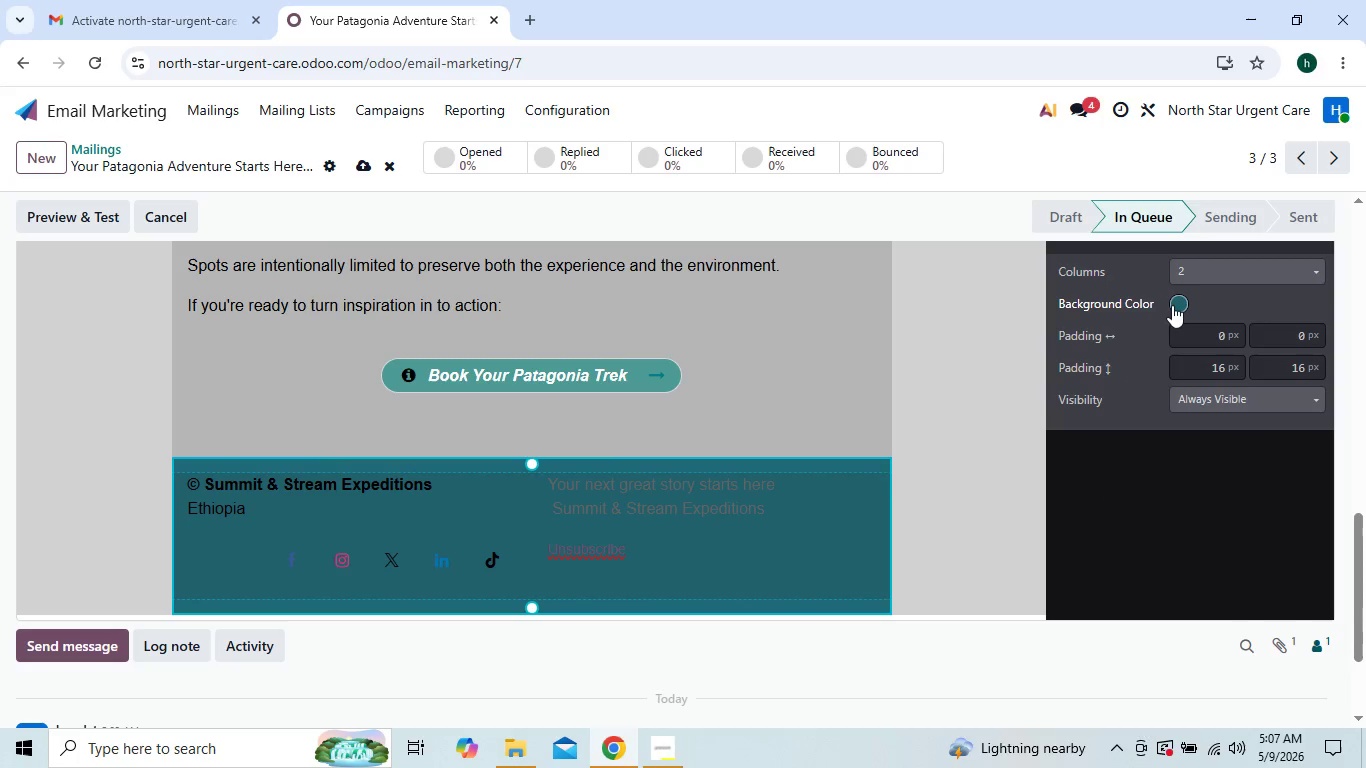 
left_click([1176, 301])
 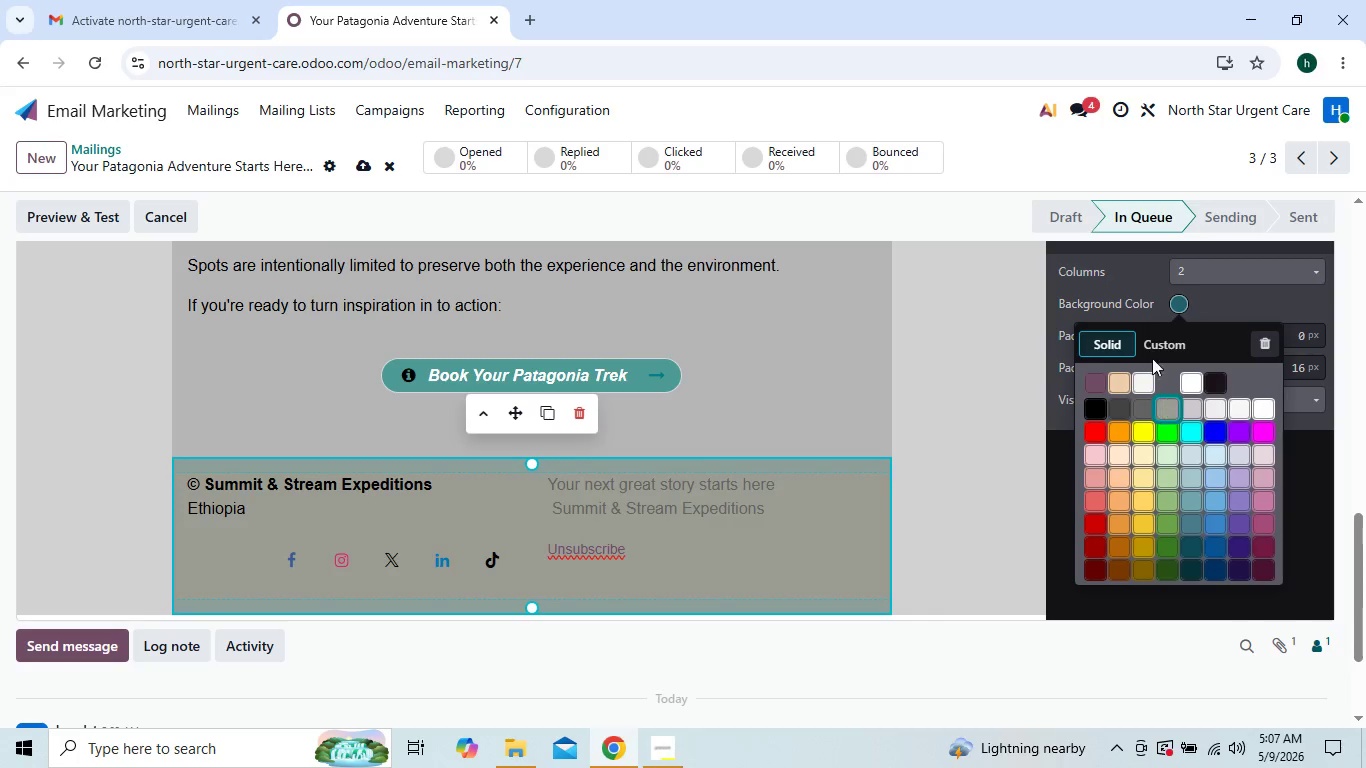 
left_click([1152, 347])
 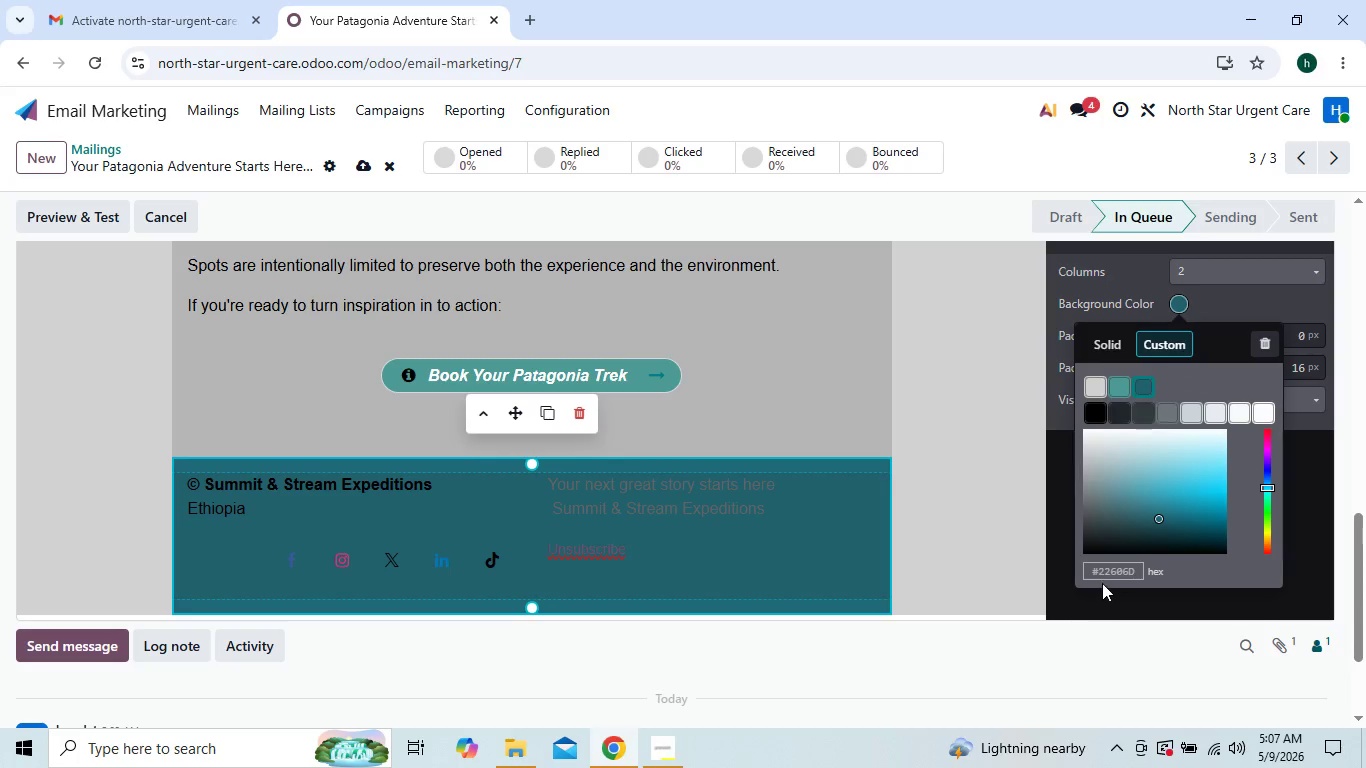 
left_click([1104, 579])
 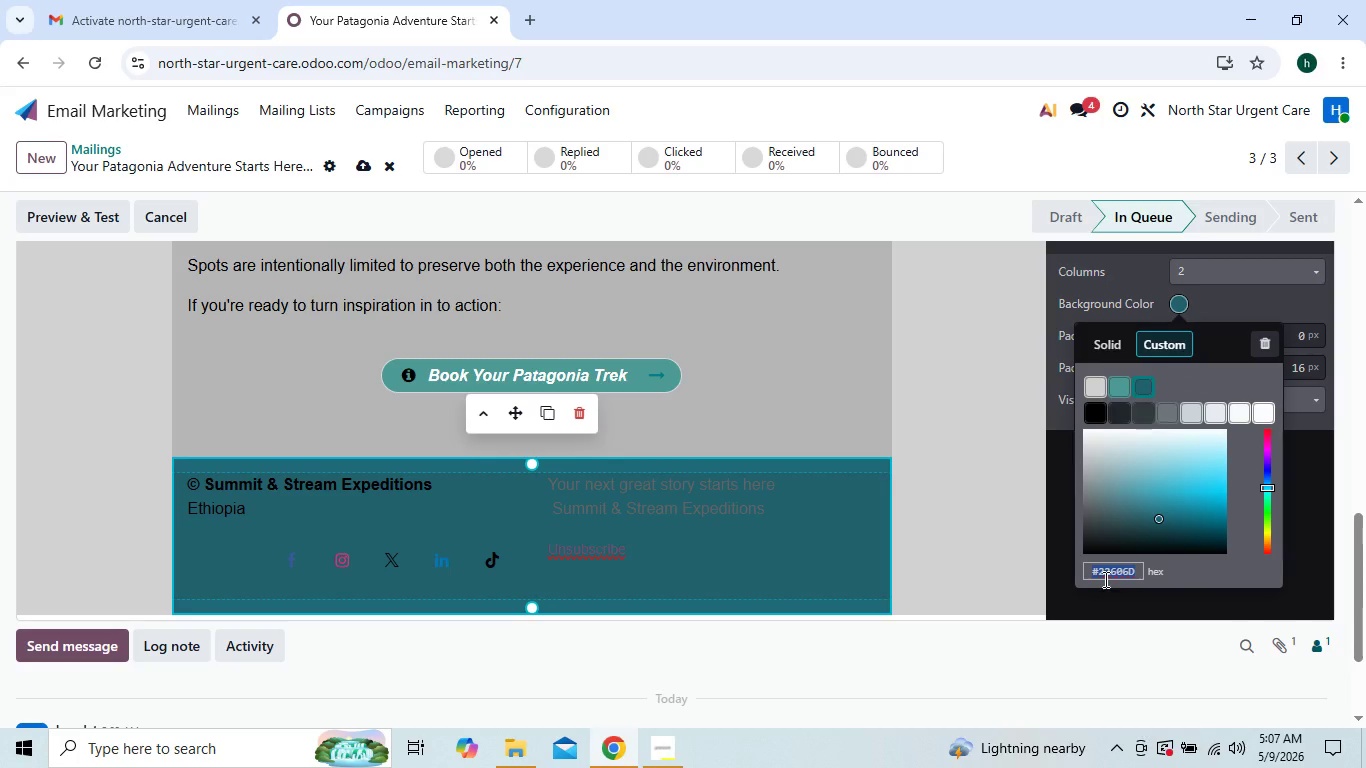 
key(Control+V)
 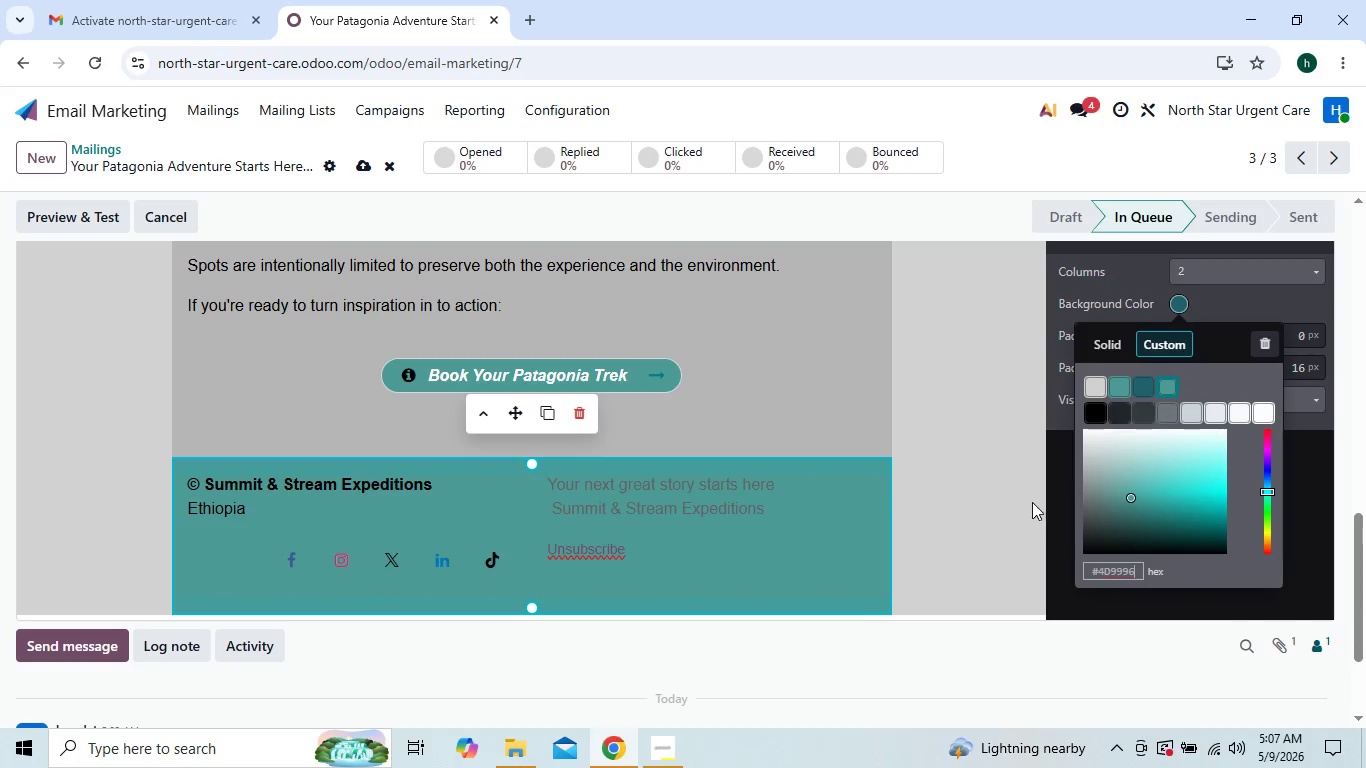 
left_click([968, 470])
 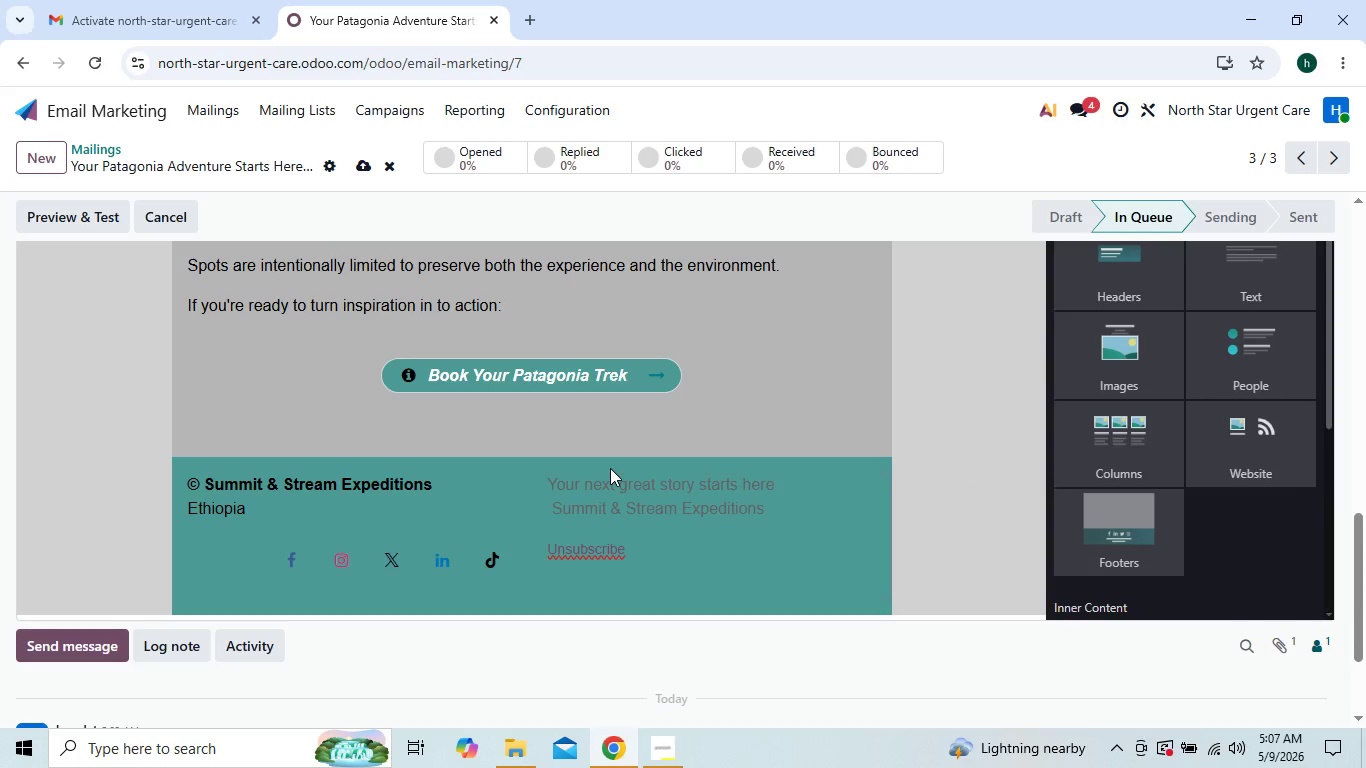 
left_click_drag(start_coordinate=[562, 467], to_coordinate=[556, 472])
 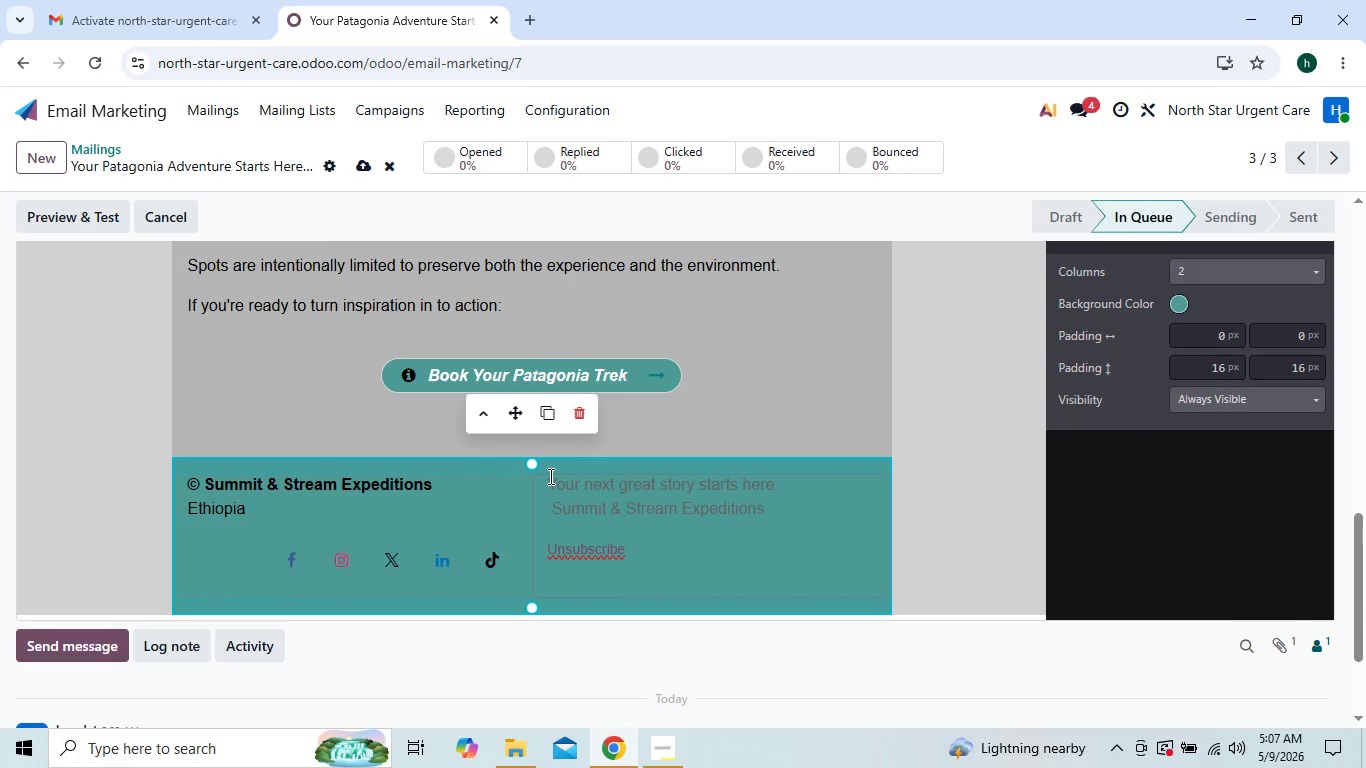 
left_click_drag(start_coordinate=[549, 476], to_coordinate=[572, 499])
 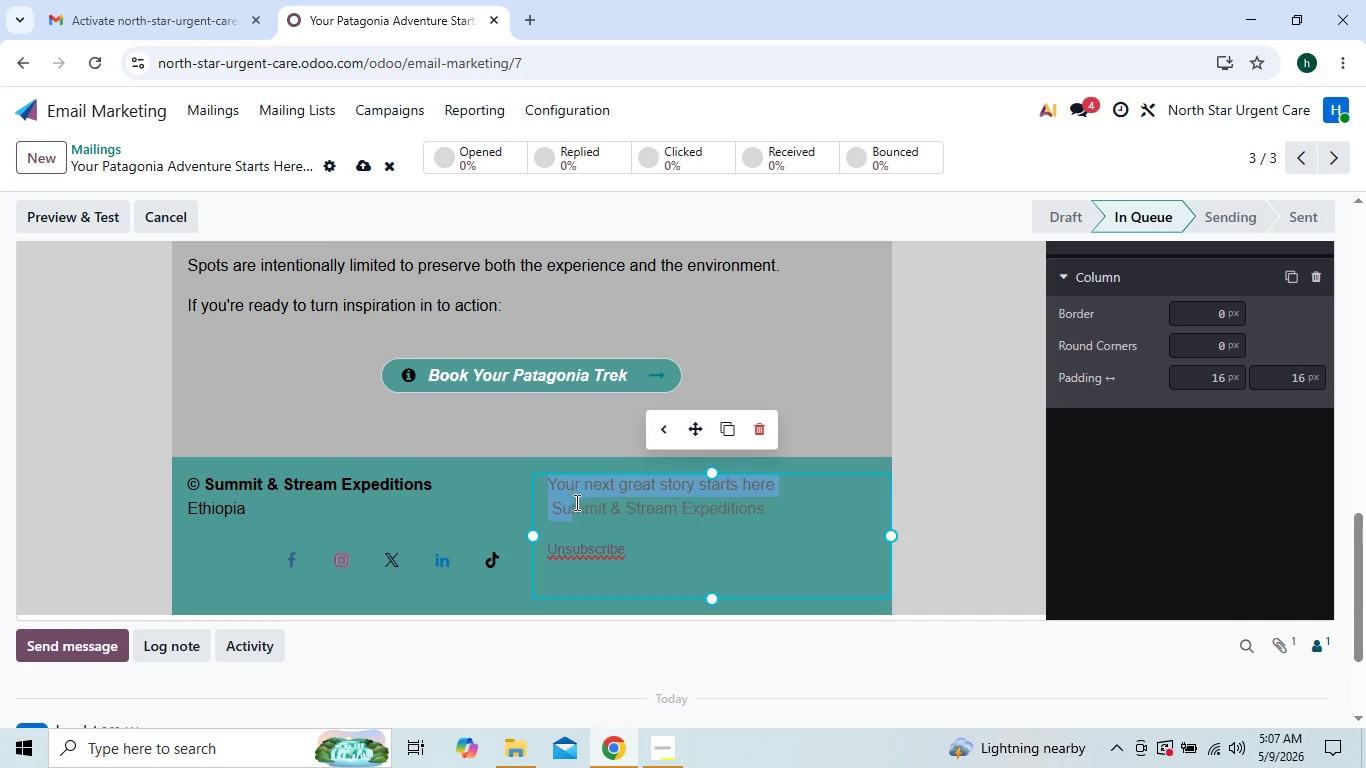 
left_click_drag(start_coordinate=[579, 509], to_coordinate=[596, 532])
 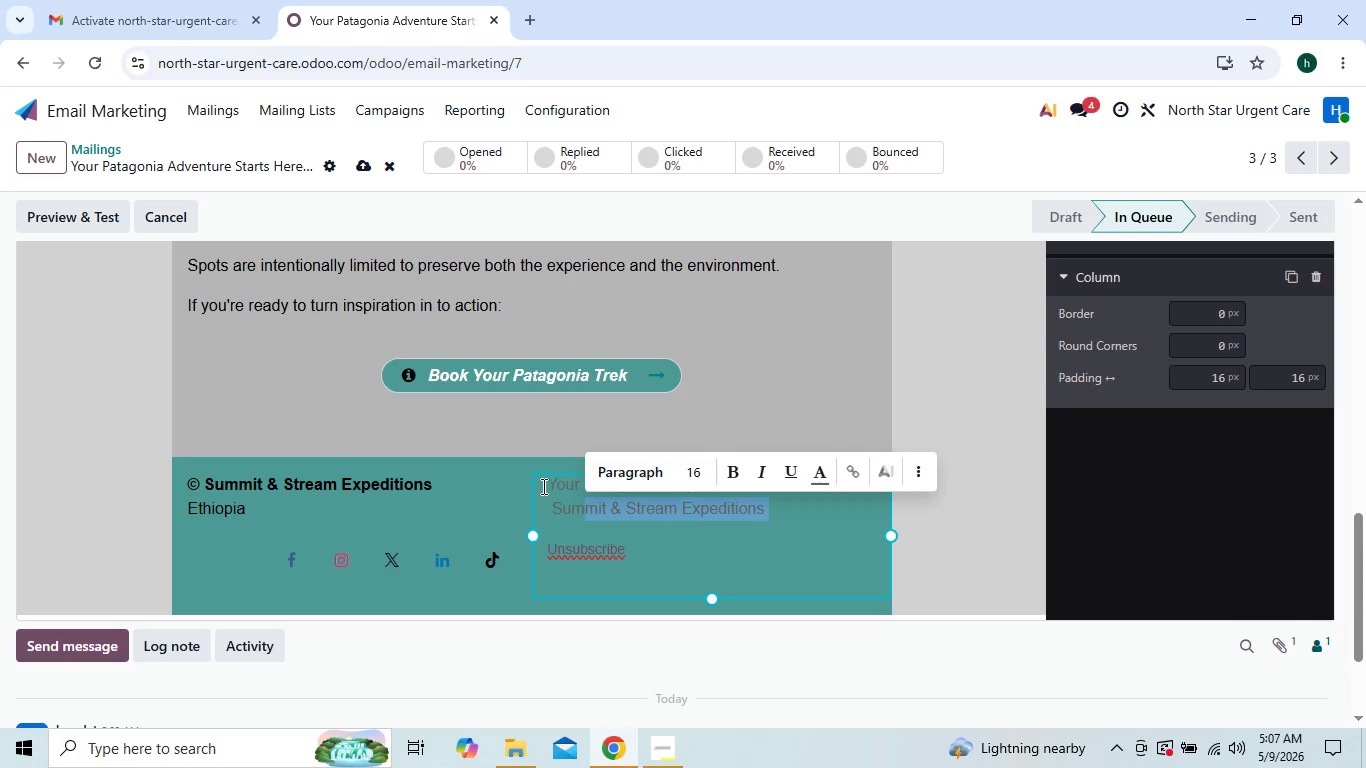 
left_click([542, 481])
 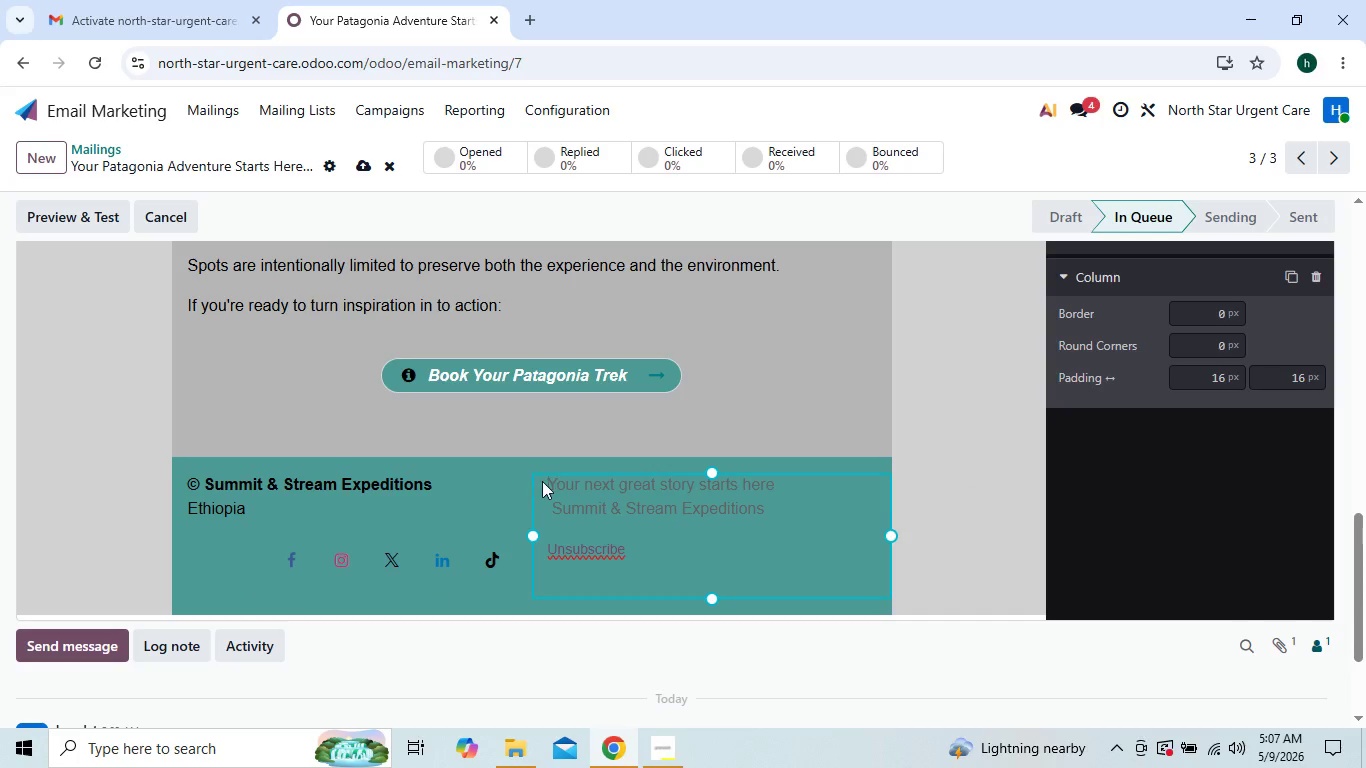 
left_click_drag(start_coordinate=[542, 481], to_coordinate=[716, 530])
 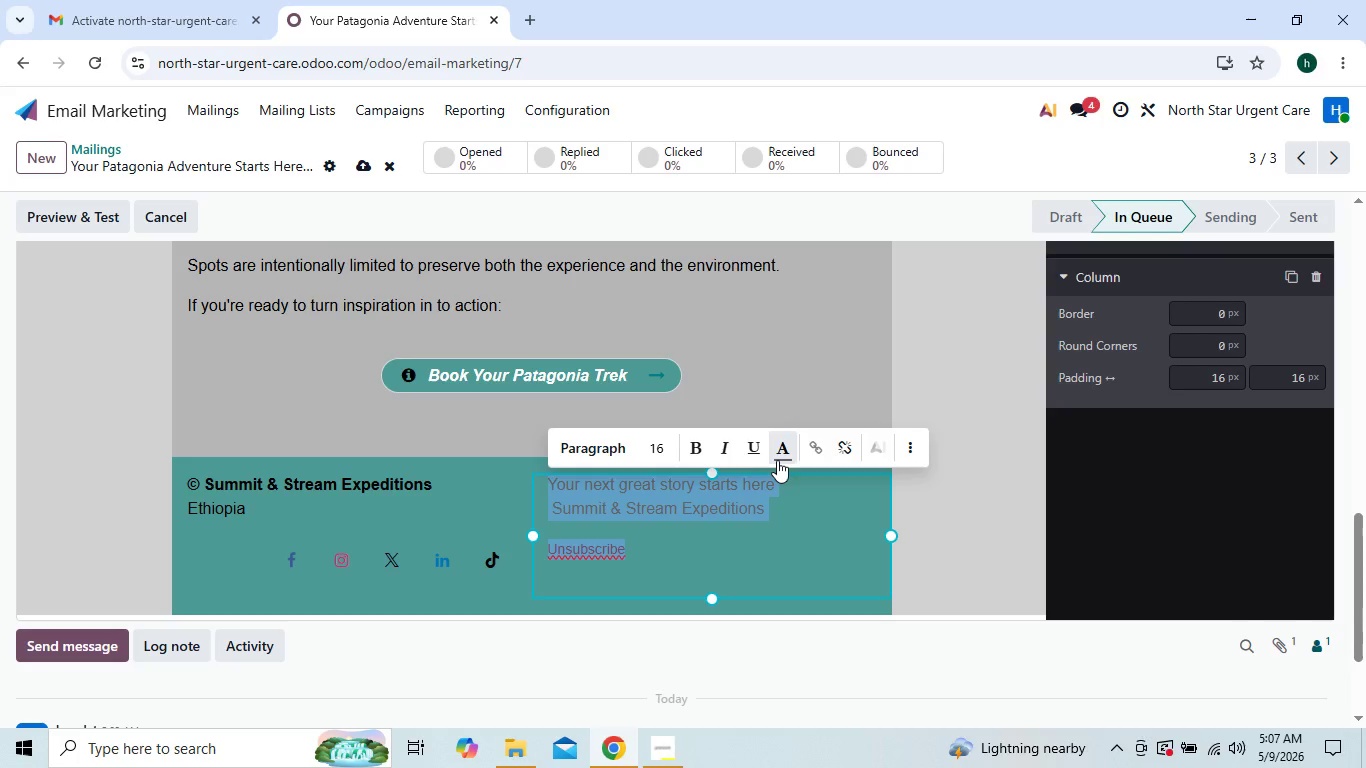 
left_click([778, 460])
 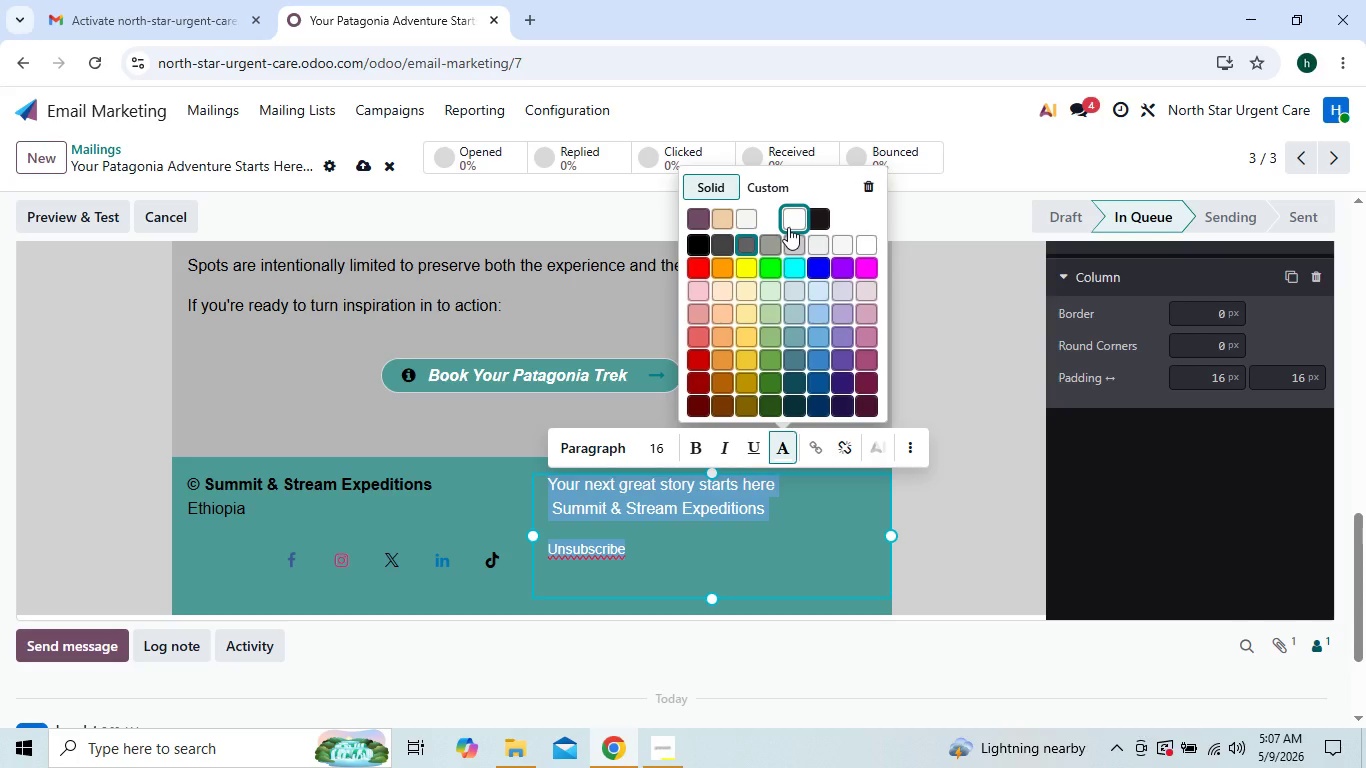 
wait(5.2)
 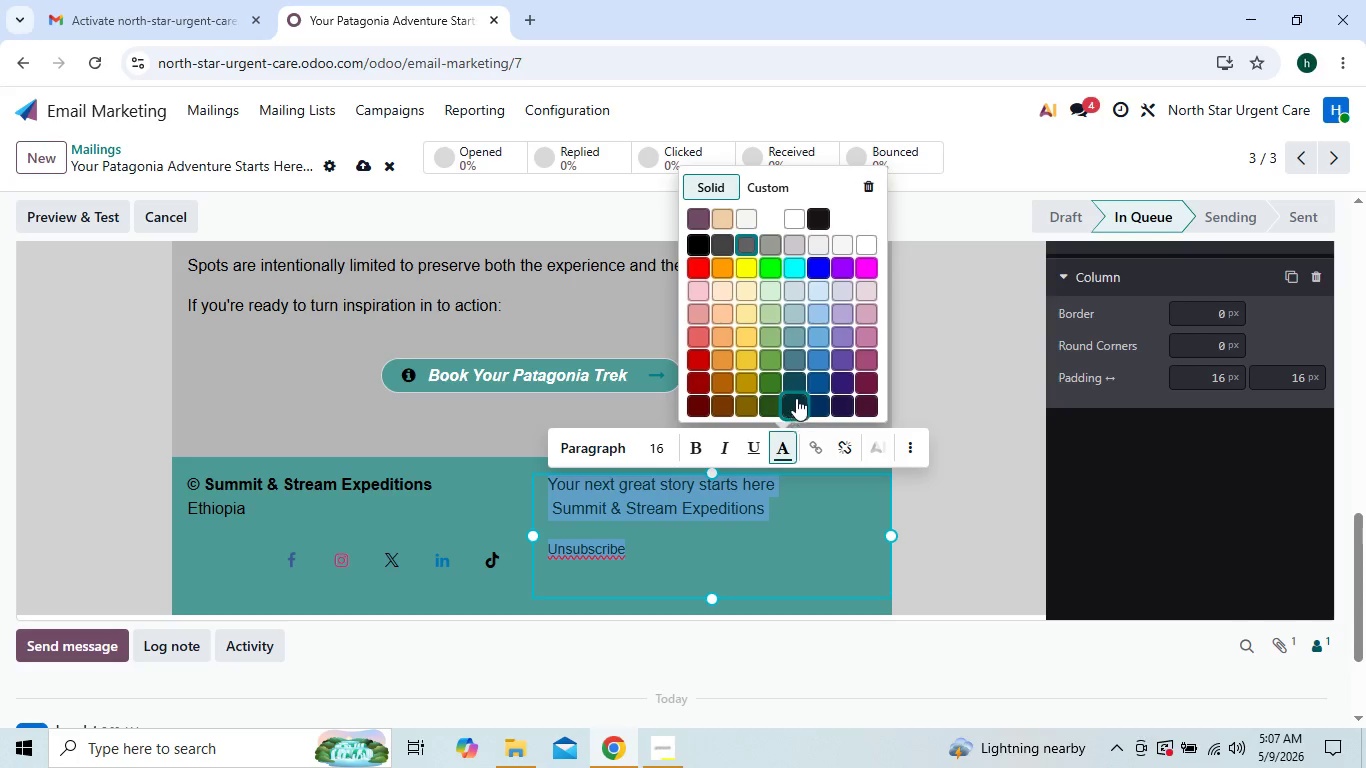 
left_click([788, 227])
 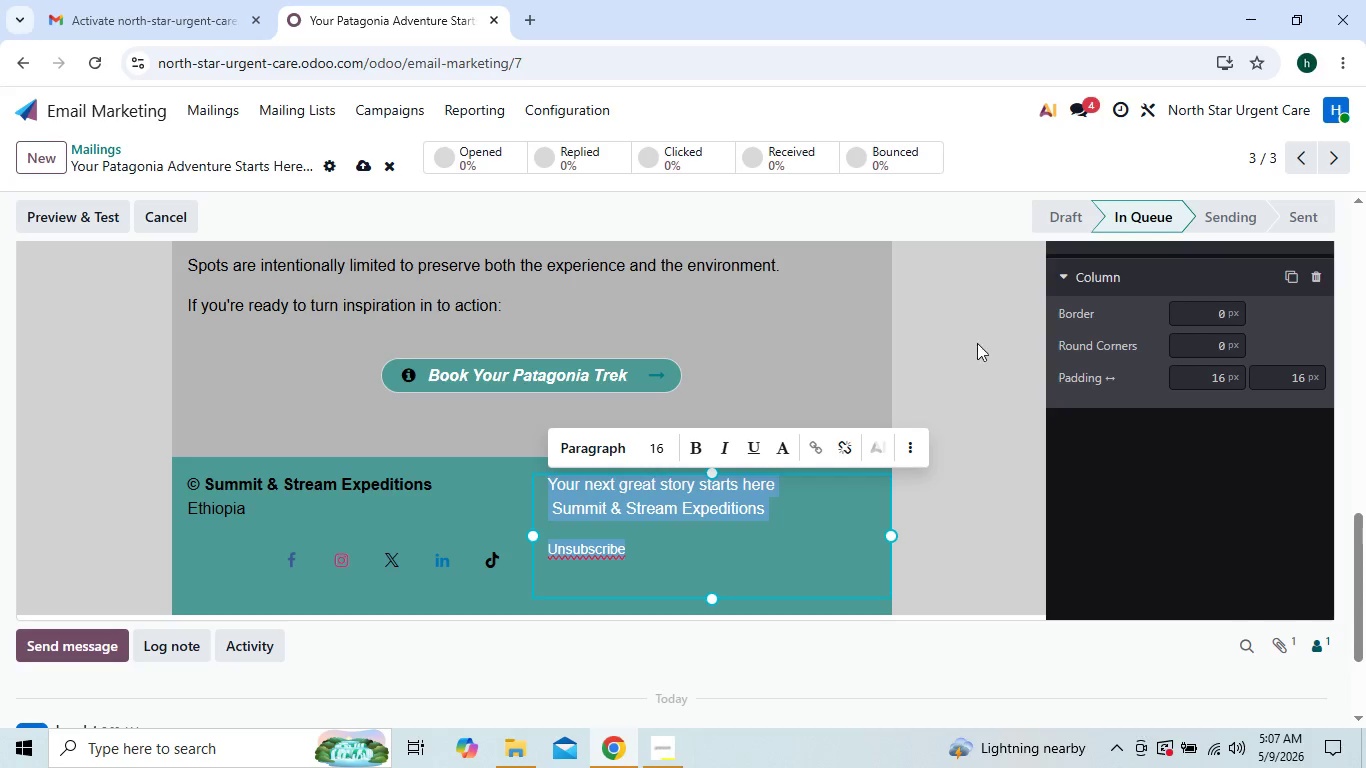 
left_click([985, 350])
 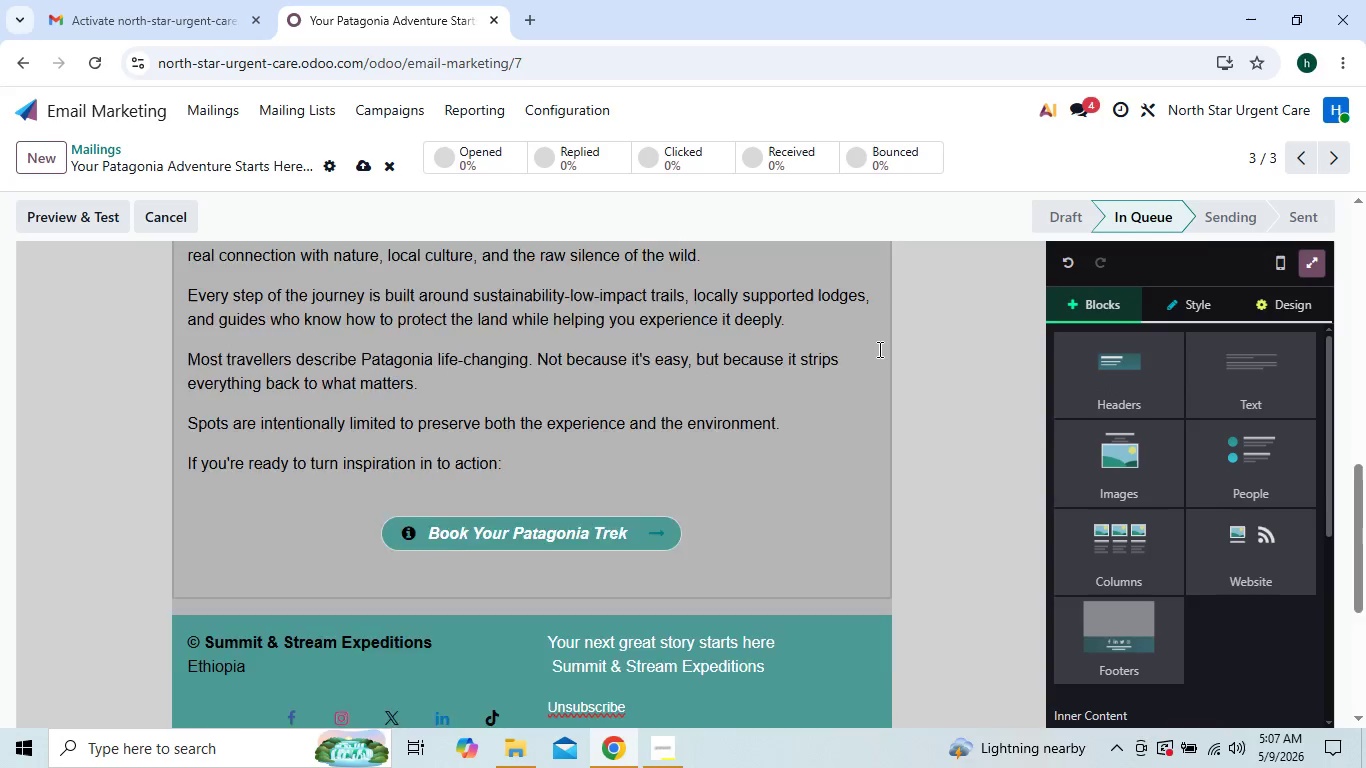 
wait(10.58)
 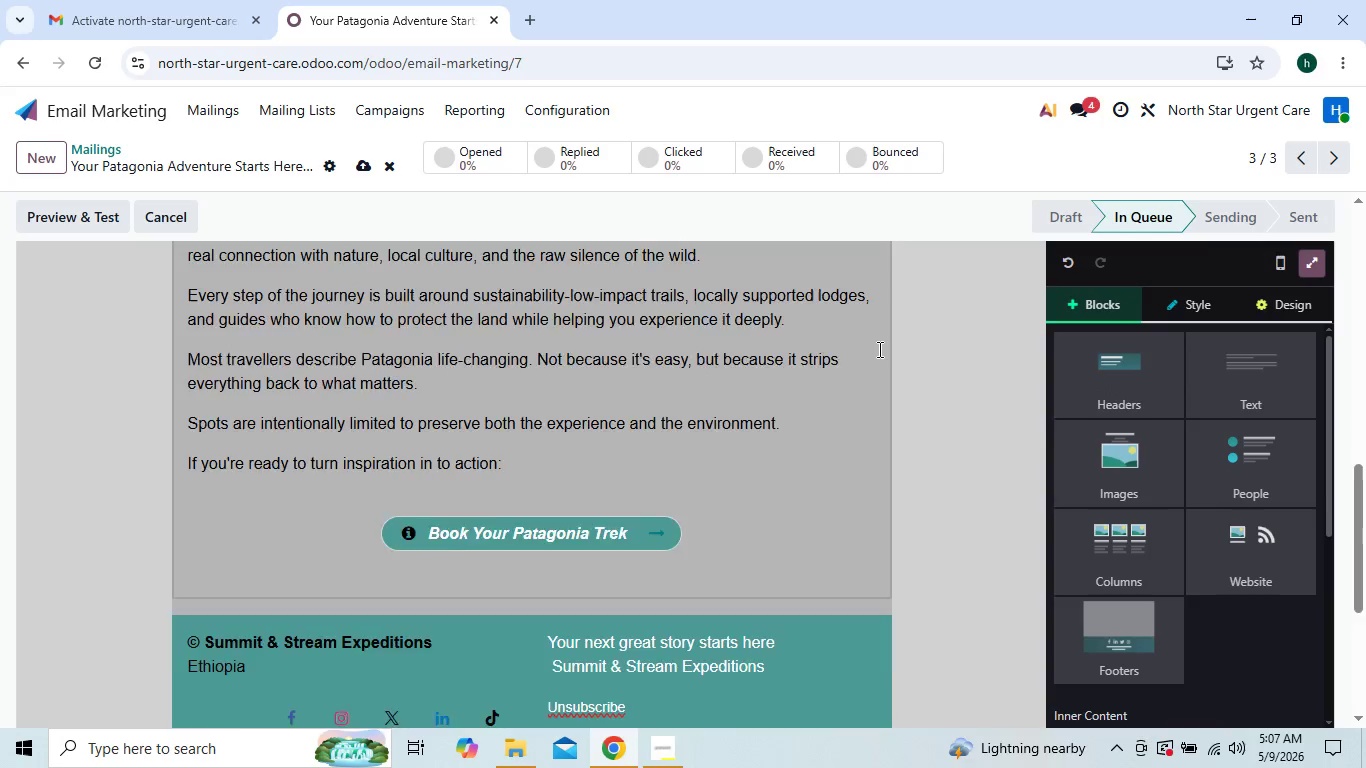 
left_click([354, 161])
 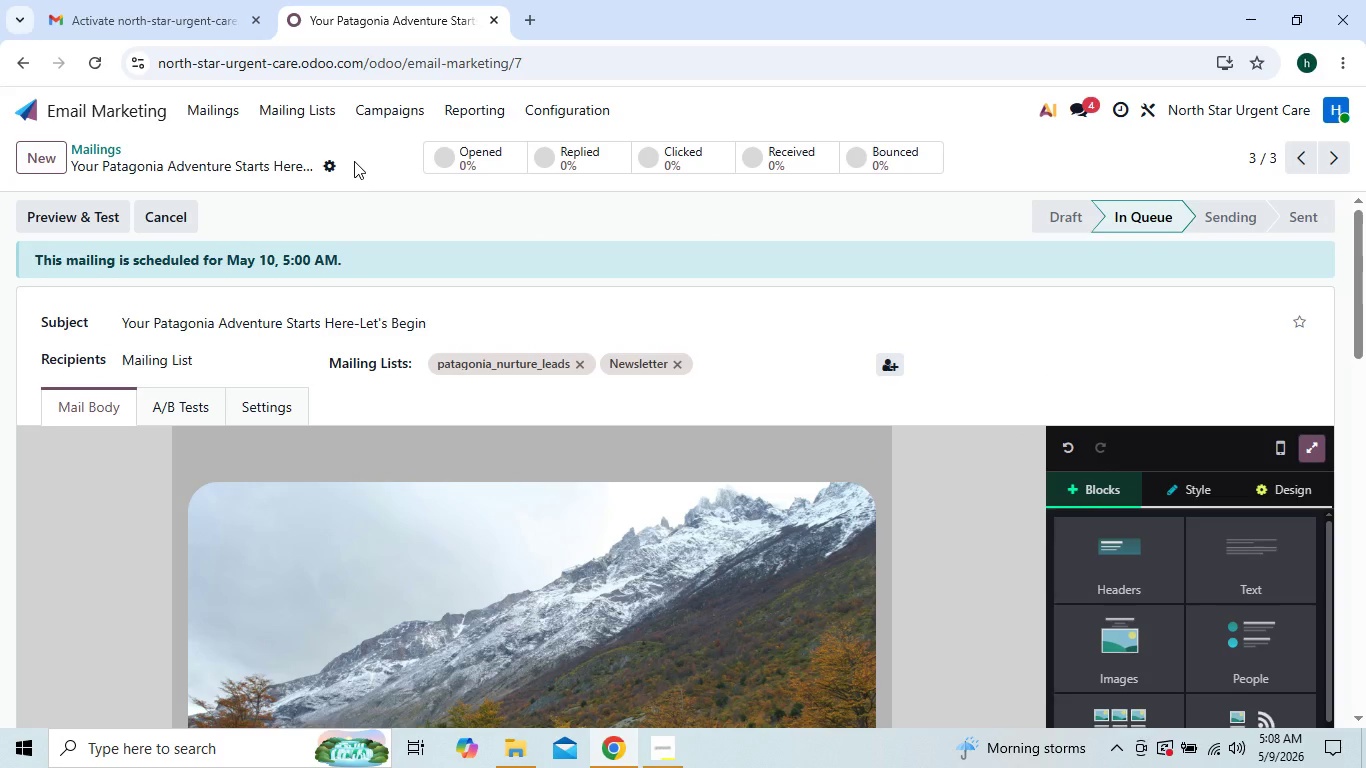 
wait(7.44)
 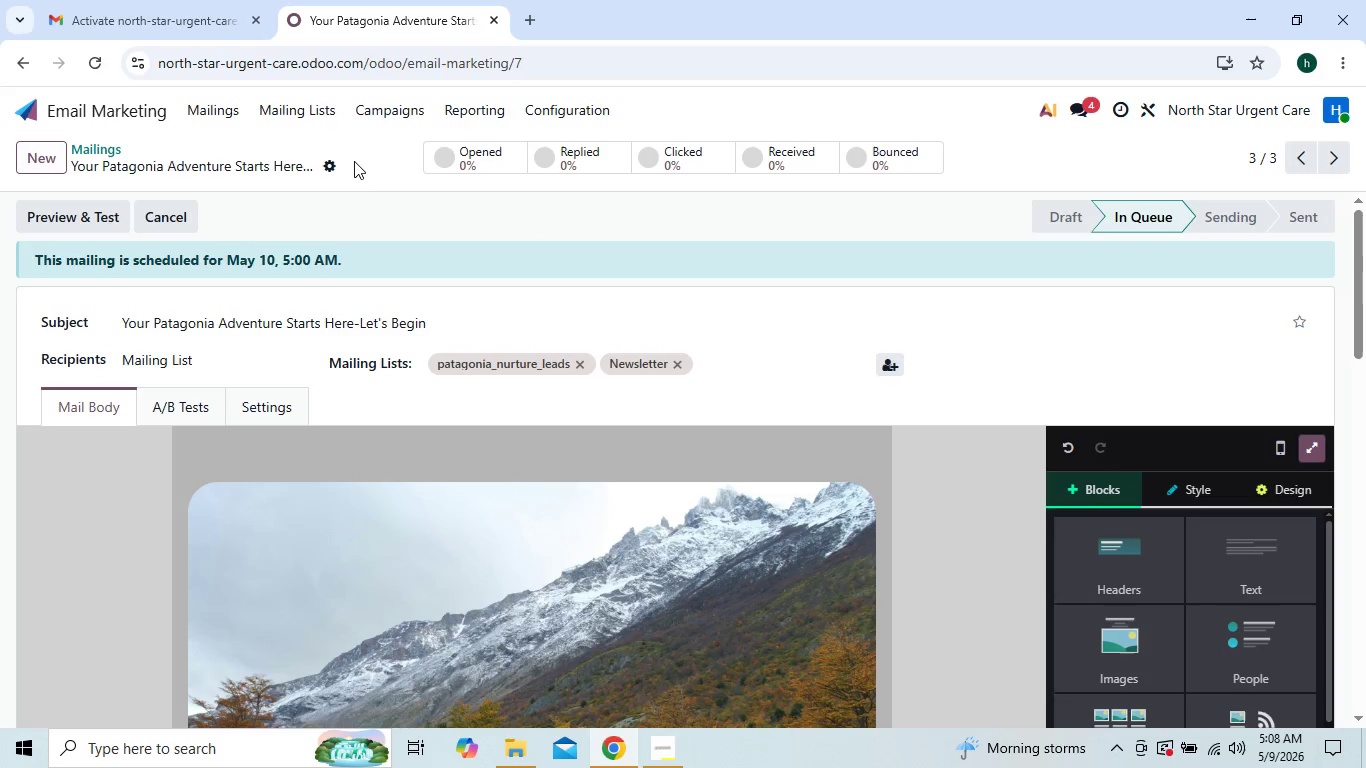 
left_click([208, 106])
 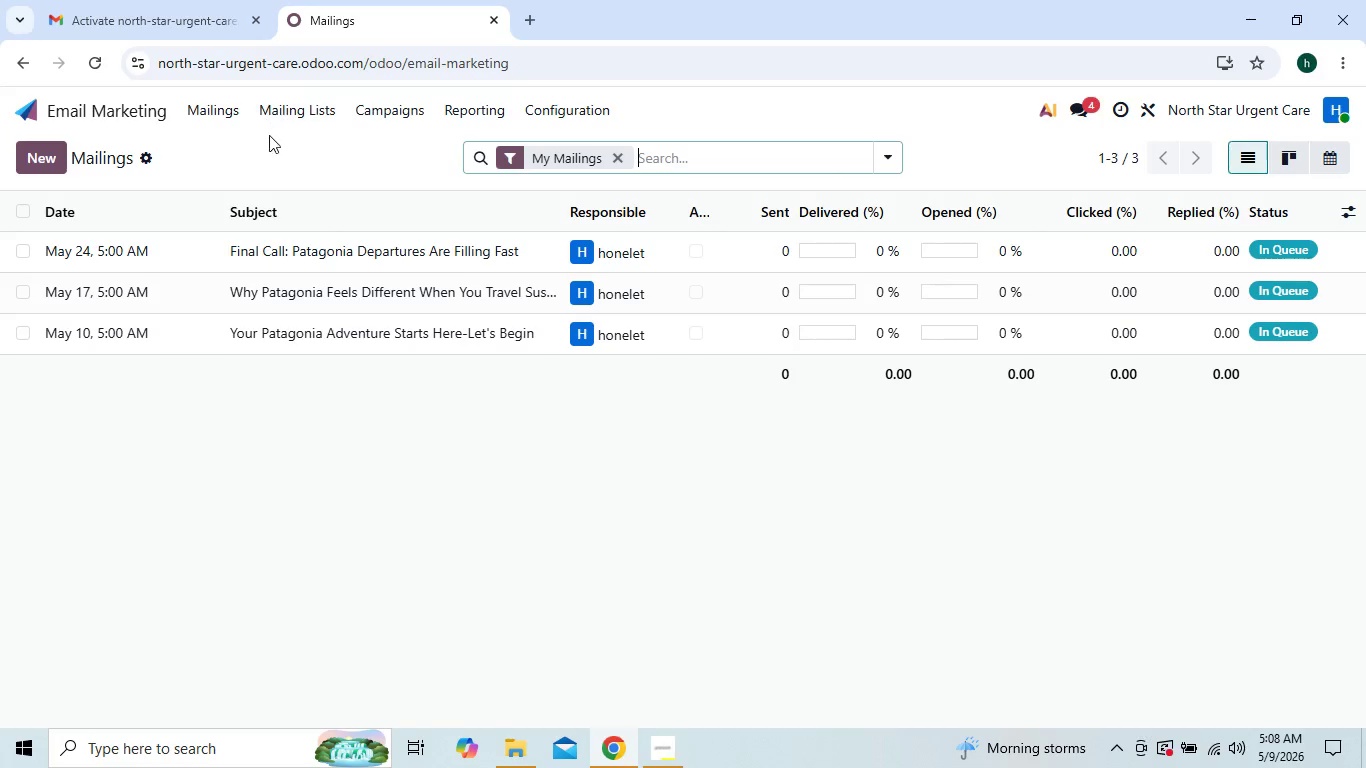 
left_click([274, 288])
 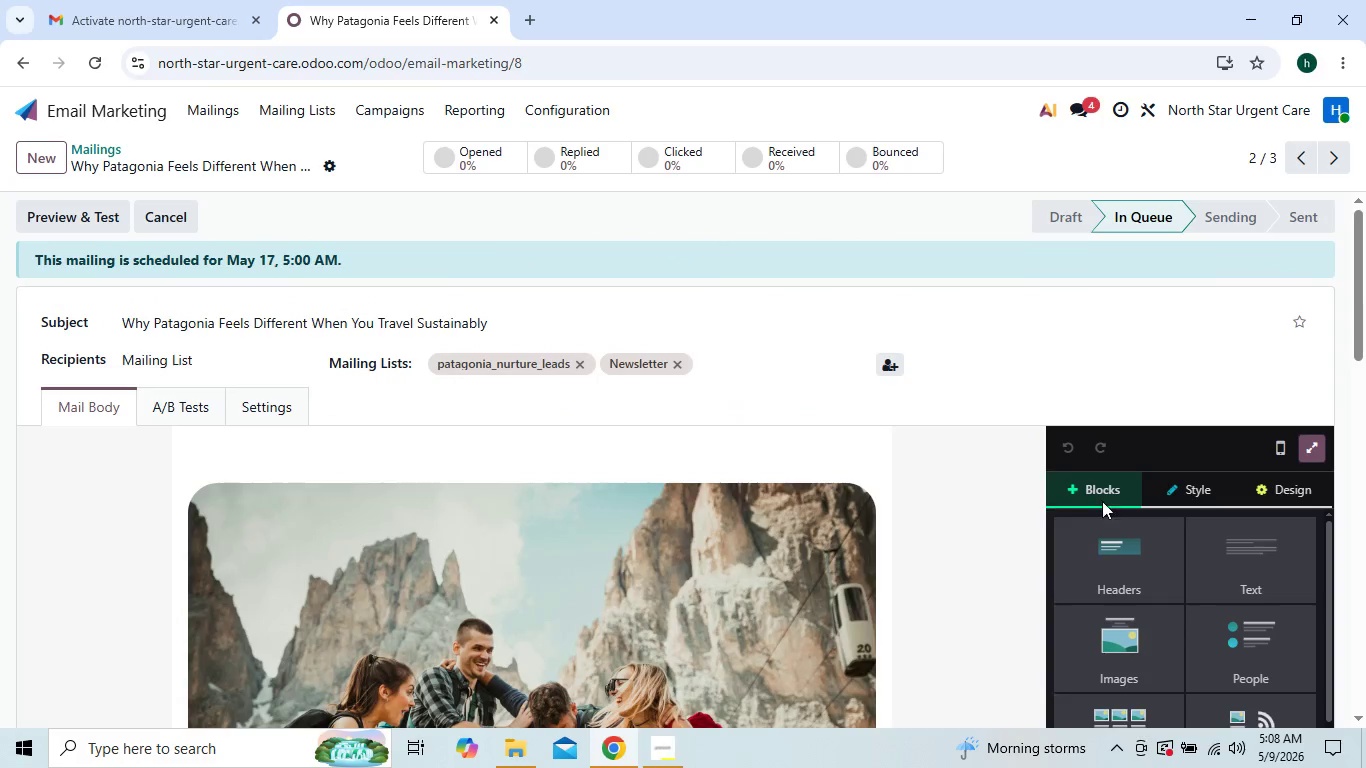 
wait(5.69)
 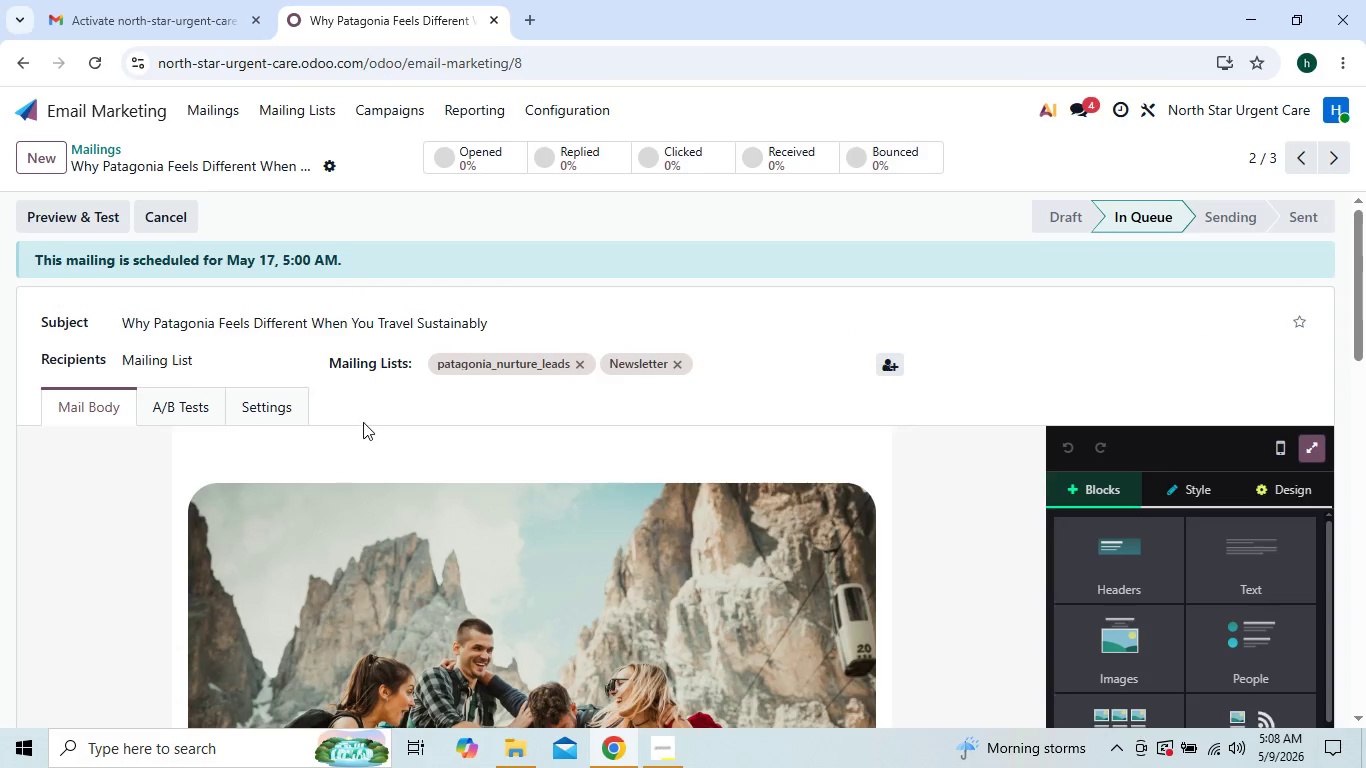 
left_click([1274, 500])
 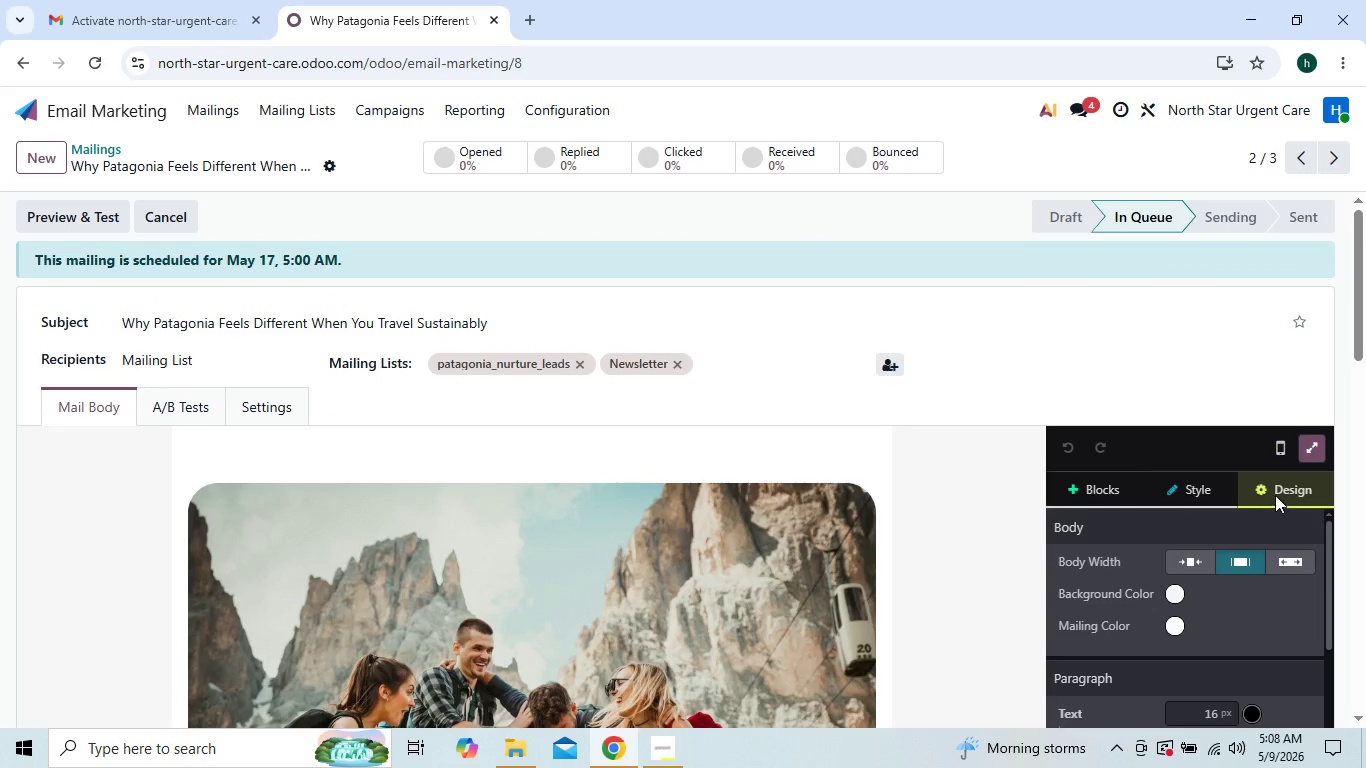 
left_click([1277, 491])
 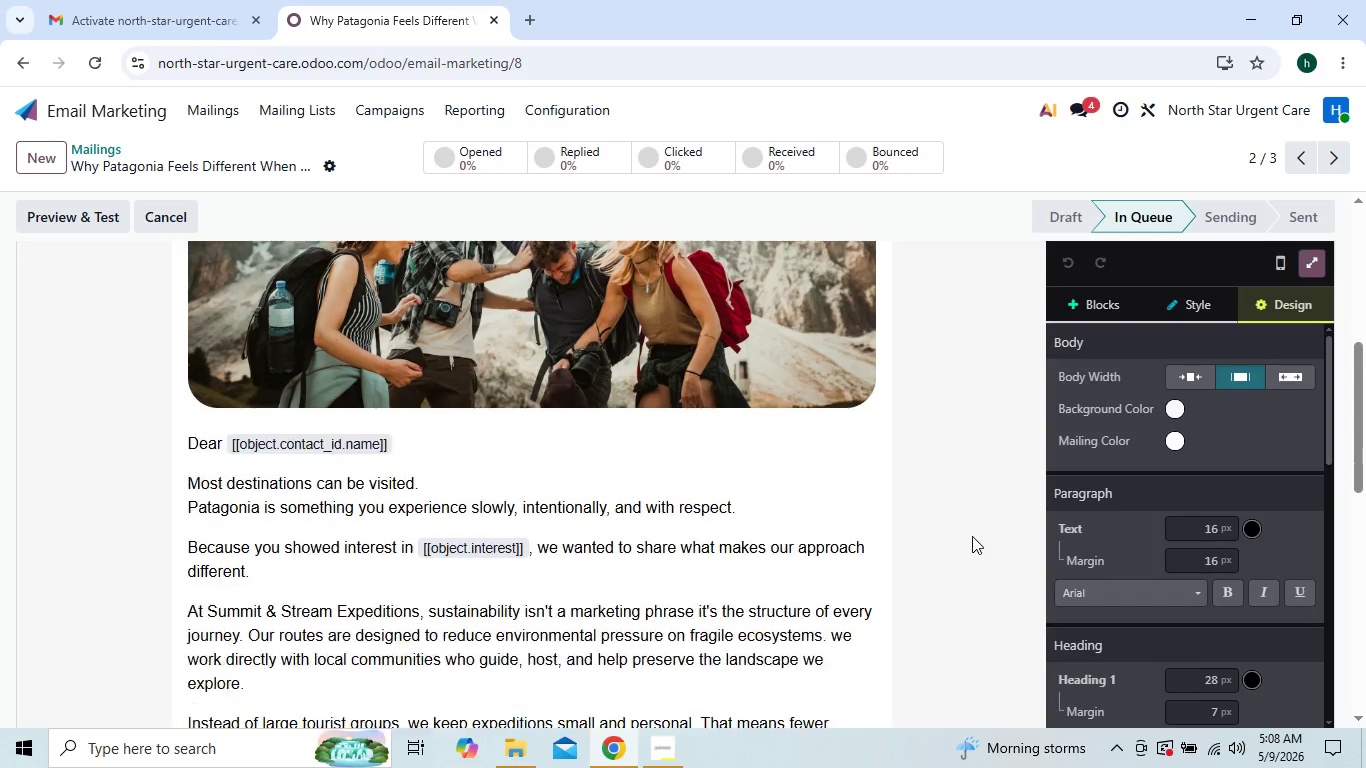 
wait(6.97)
 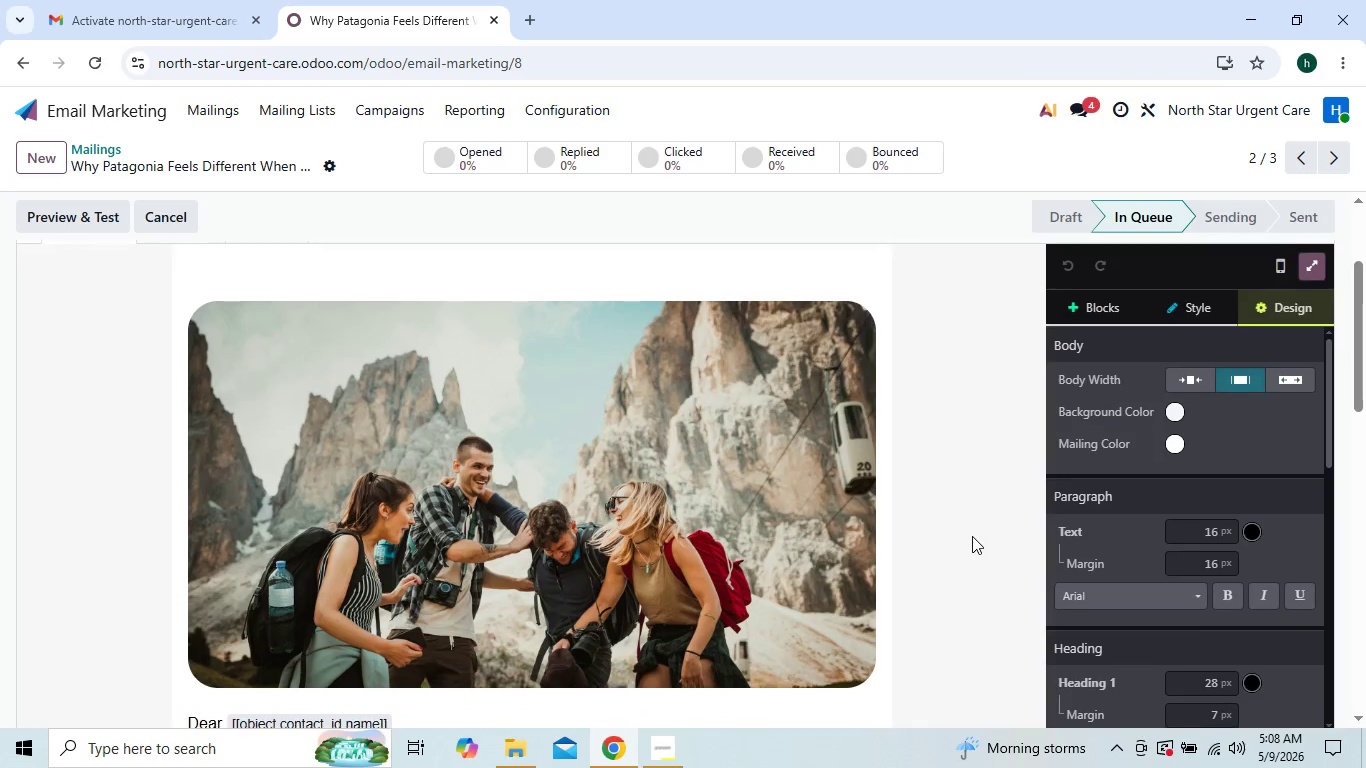 
left_click([1178, 414])
 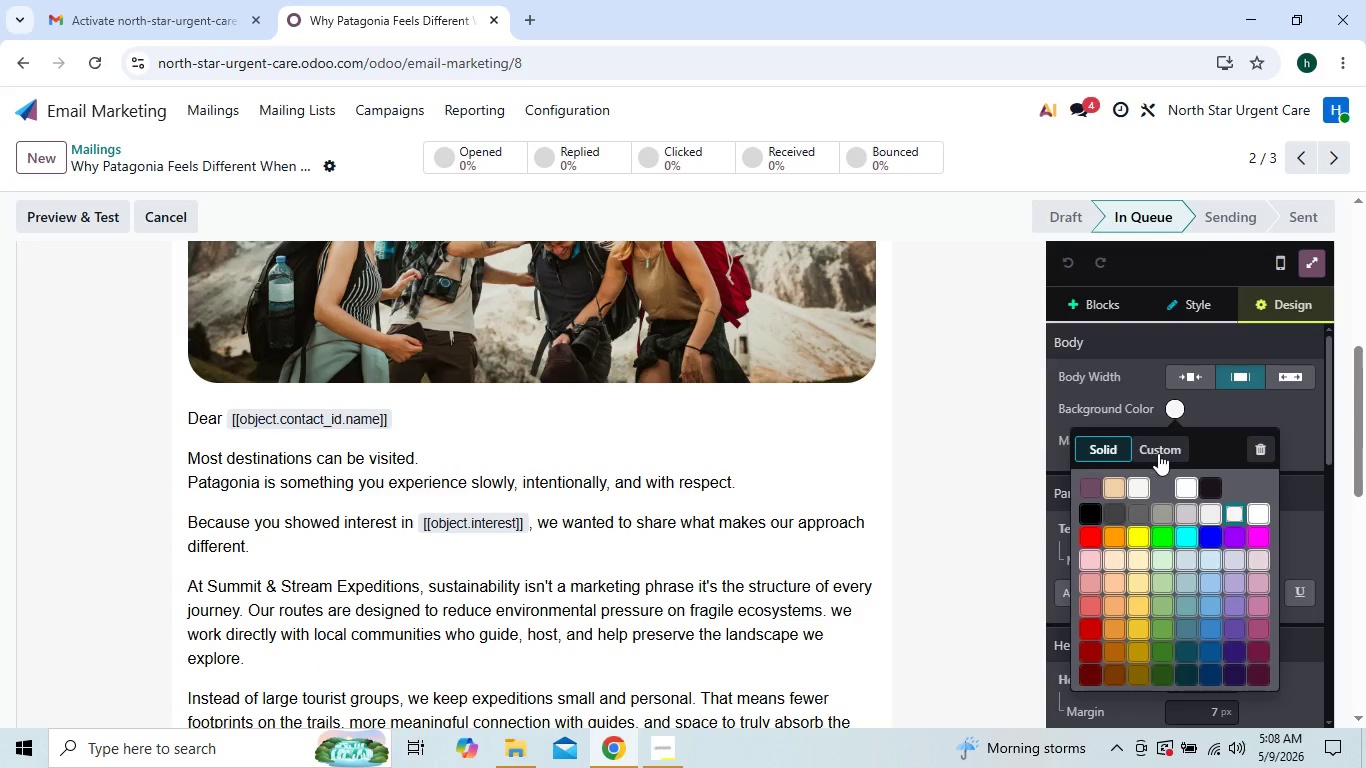 
left_click([1159, 453])
 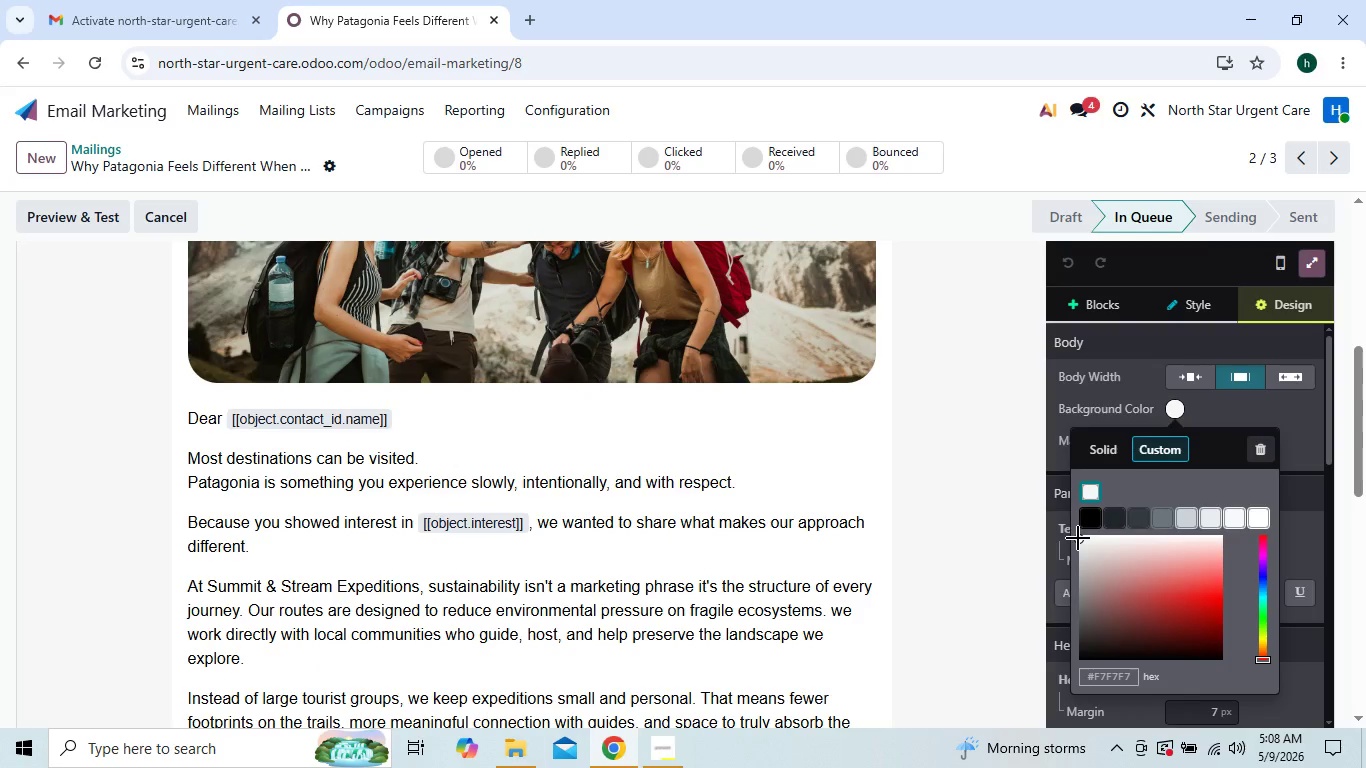 
left_click_drag(start_coordinate=[1080, 540], to_coordinate=[1053, 561])
 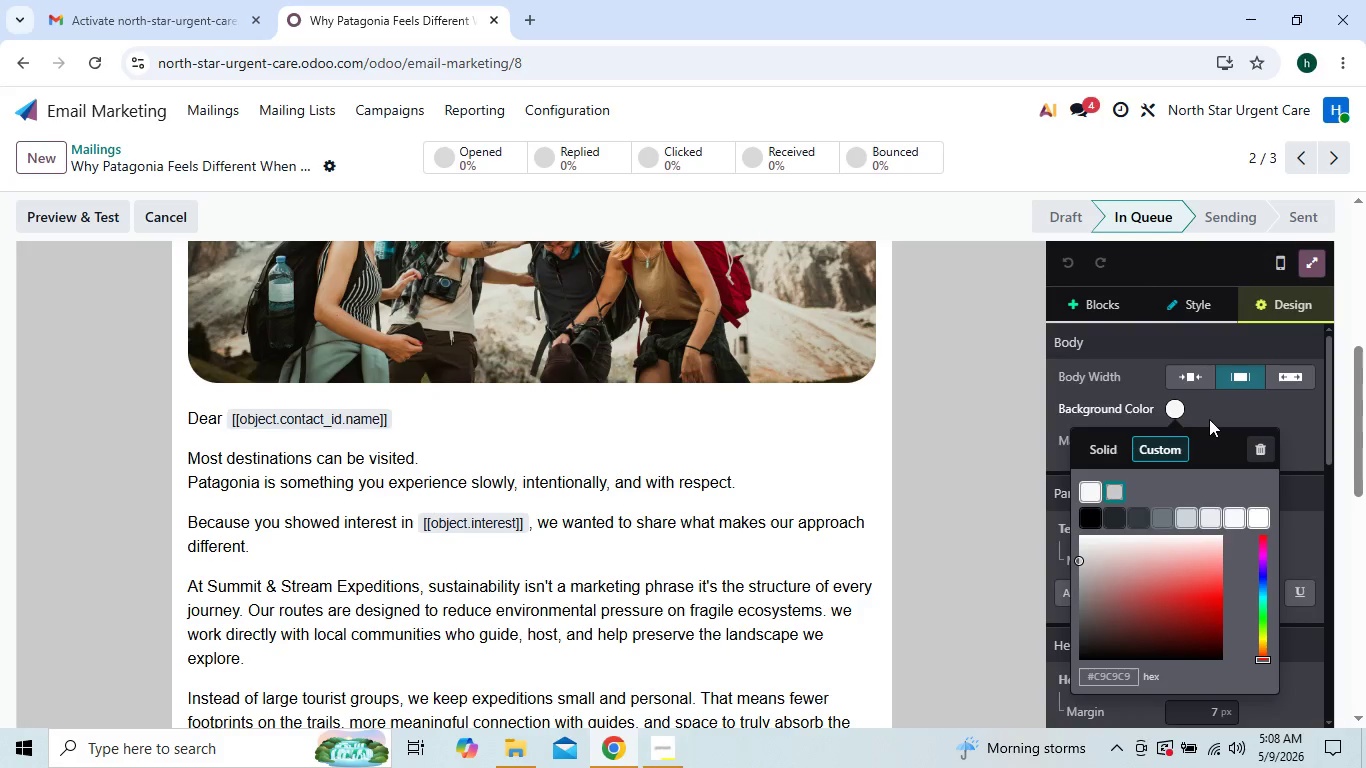 
left_click([1254, 386])
 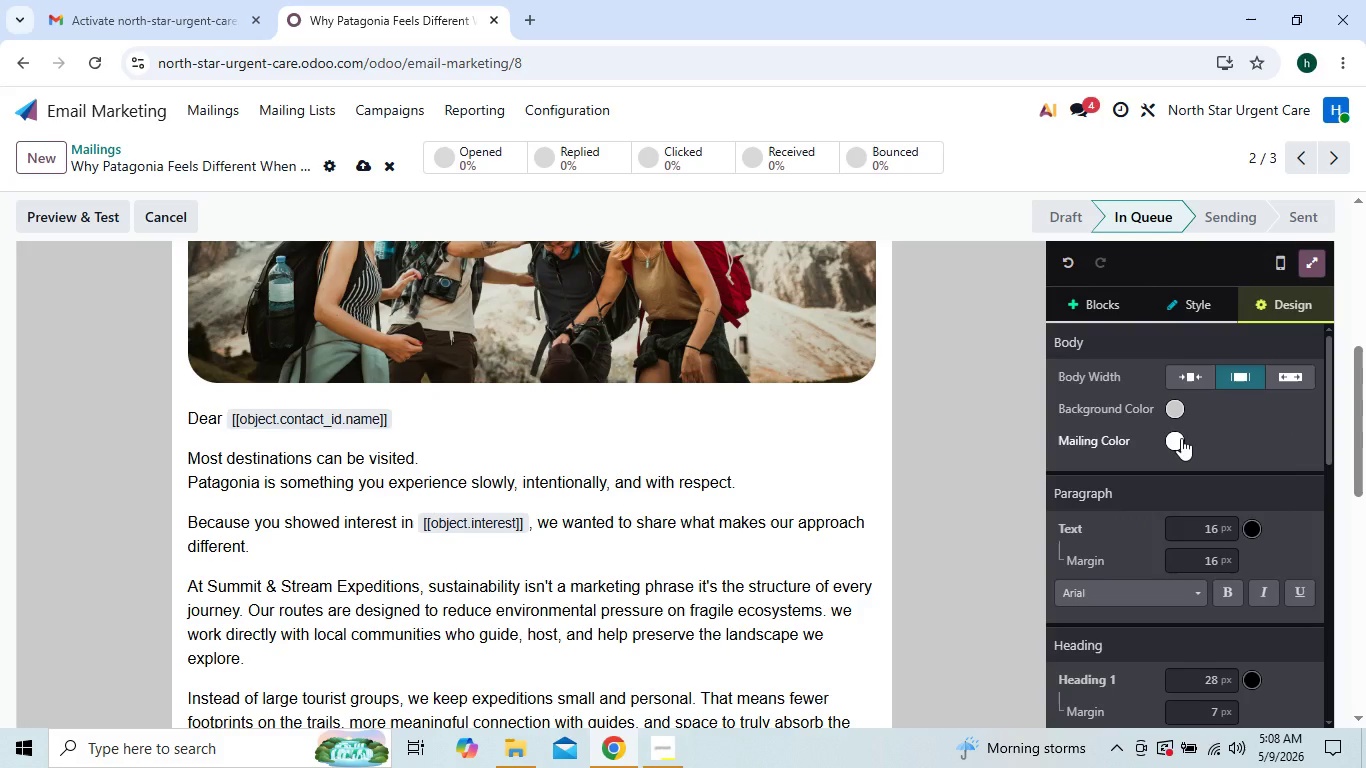 
left_click([1181, 438])
 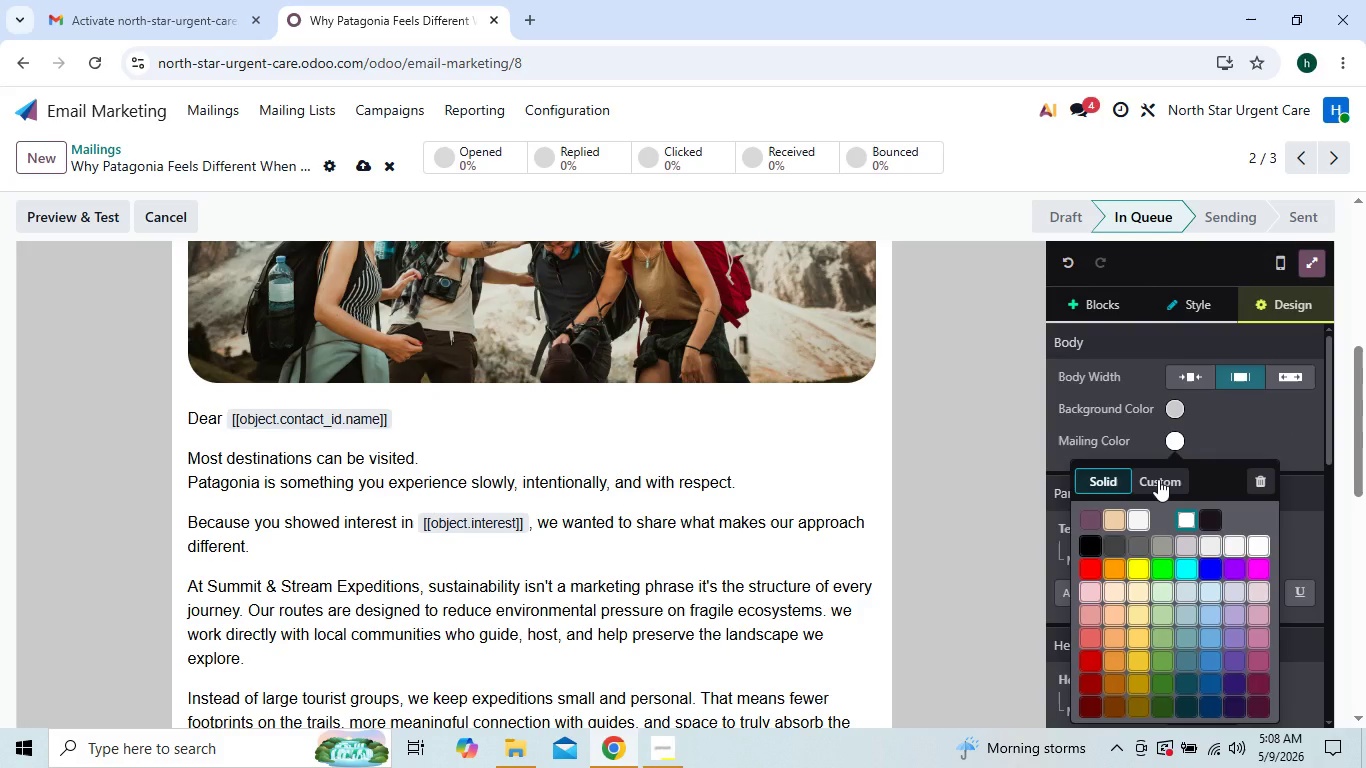 
left_click([1158, 479])
 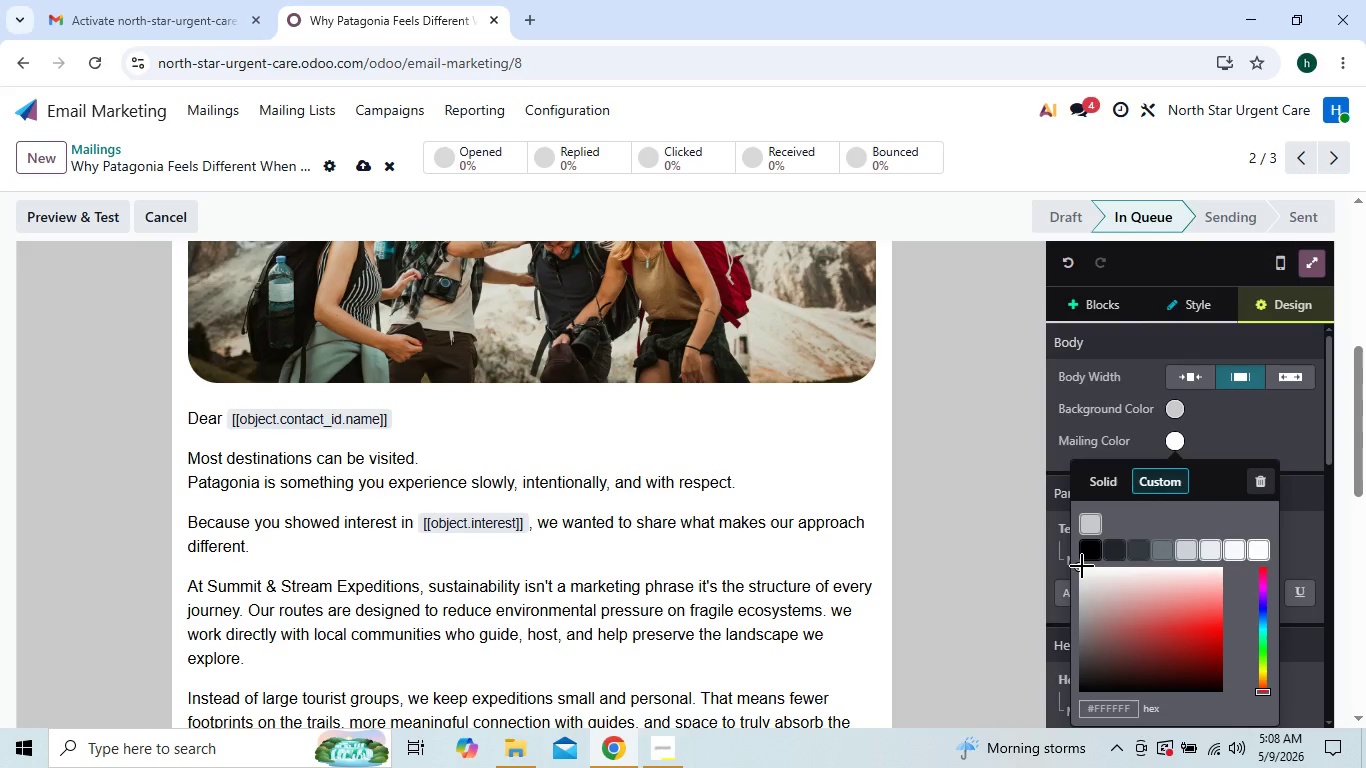 
left_click_drag(start_coordinate=[1081, 567], to_coordinate=[1101, 583])
 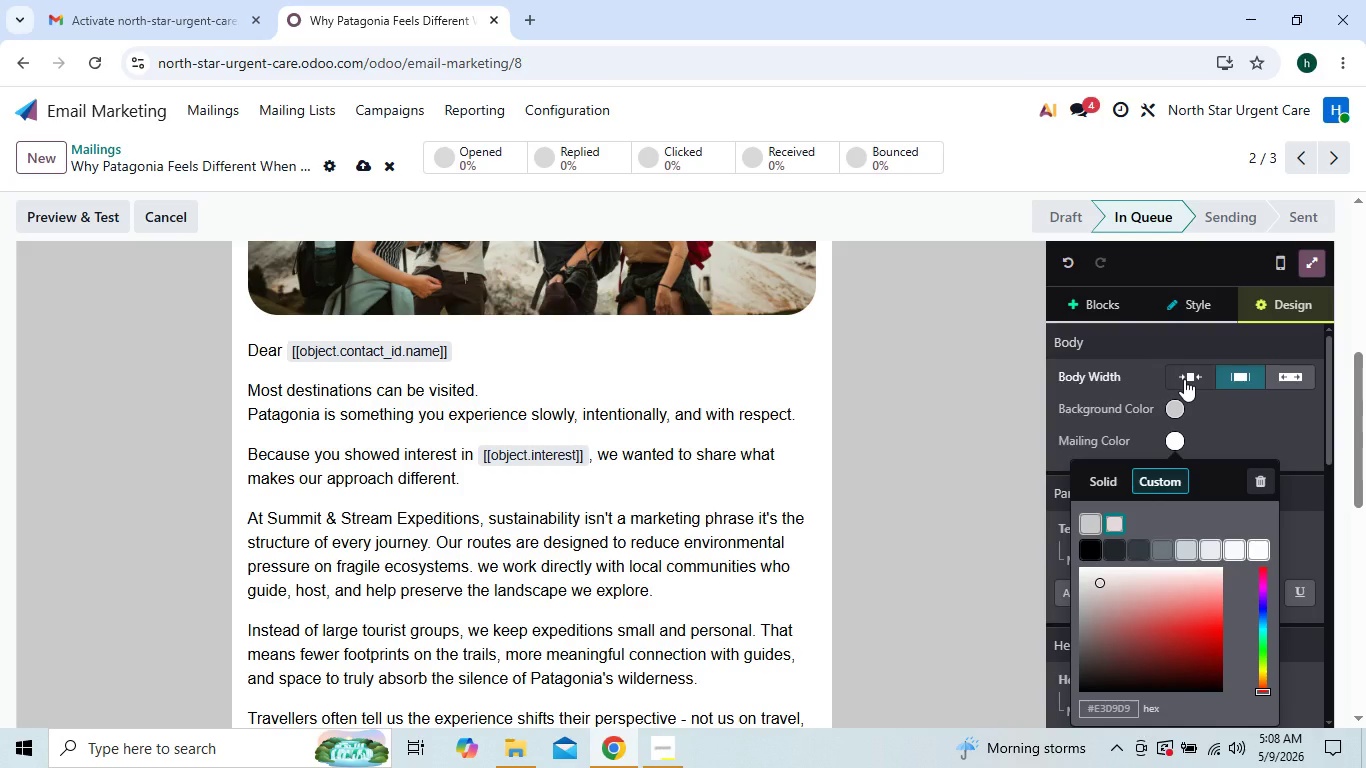 
left_click([1184, 379])
 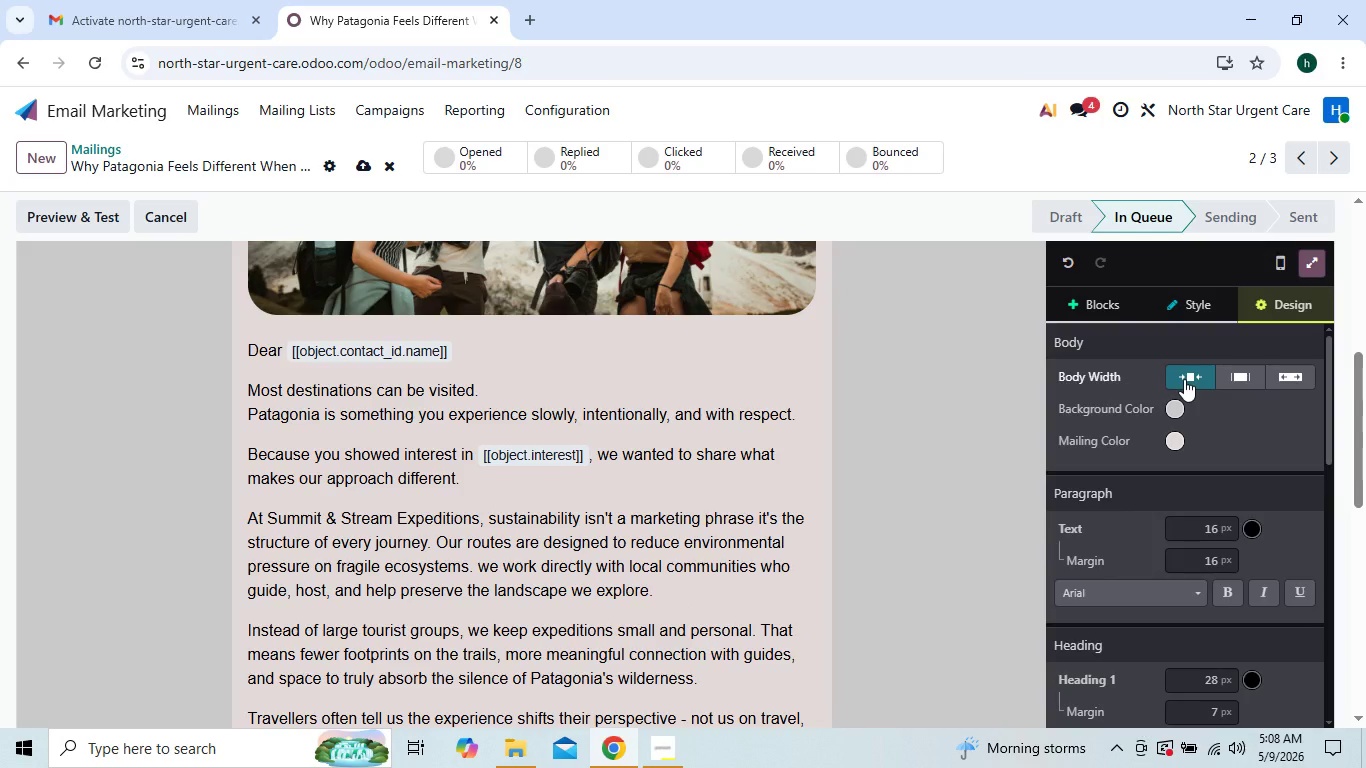 
left_click([1184, 379])
 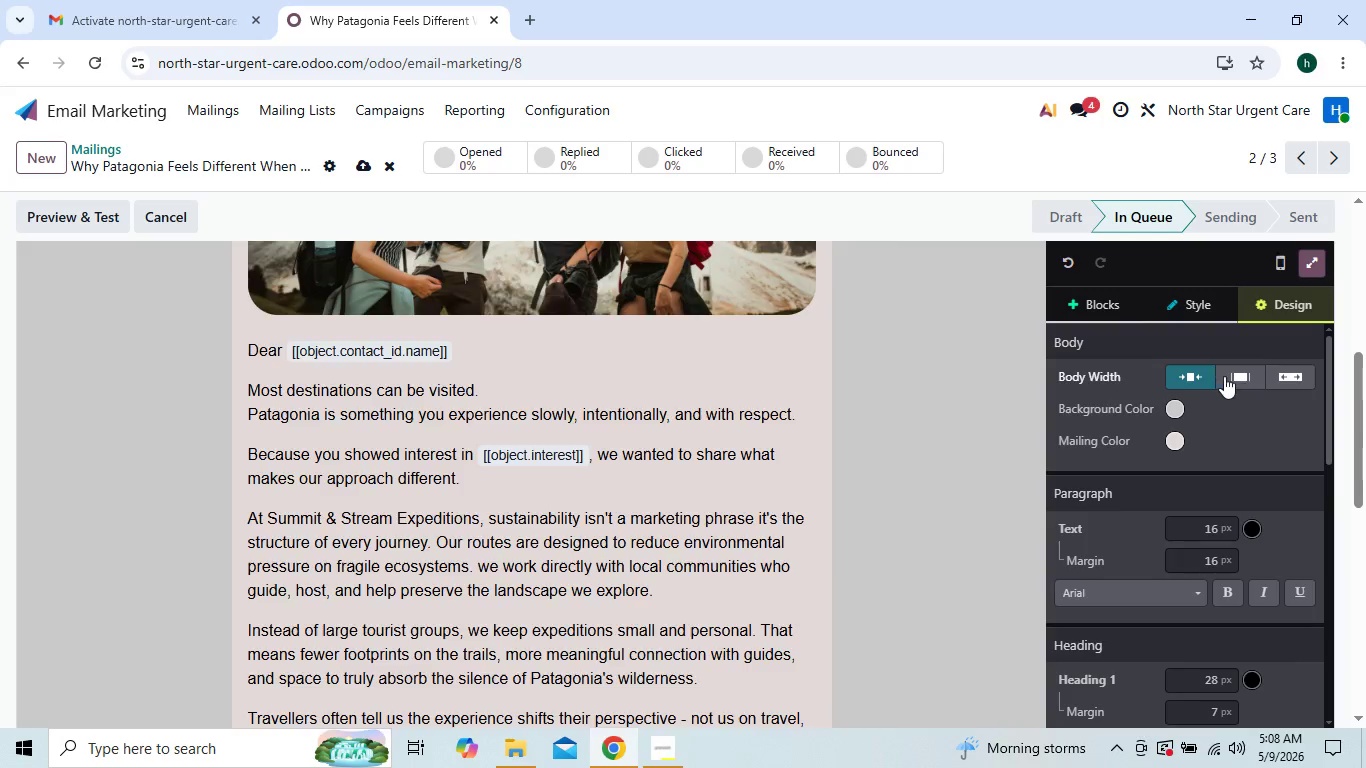 
left_click([1239, 376])
 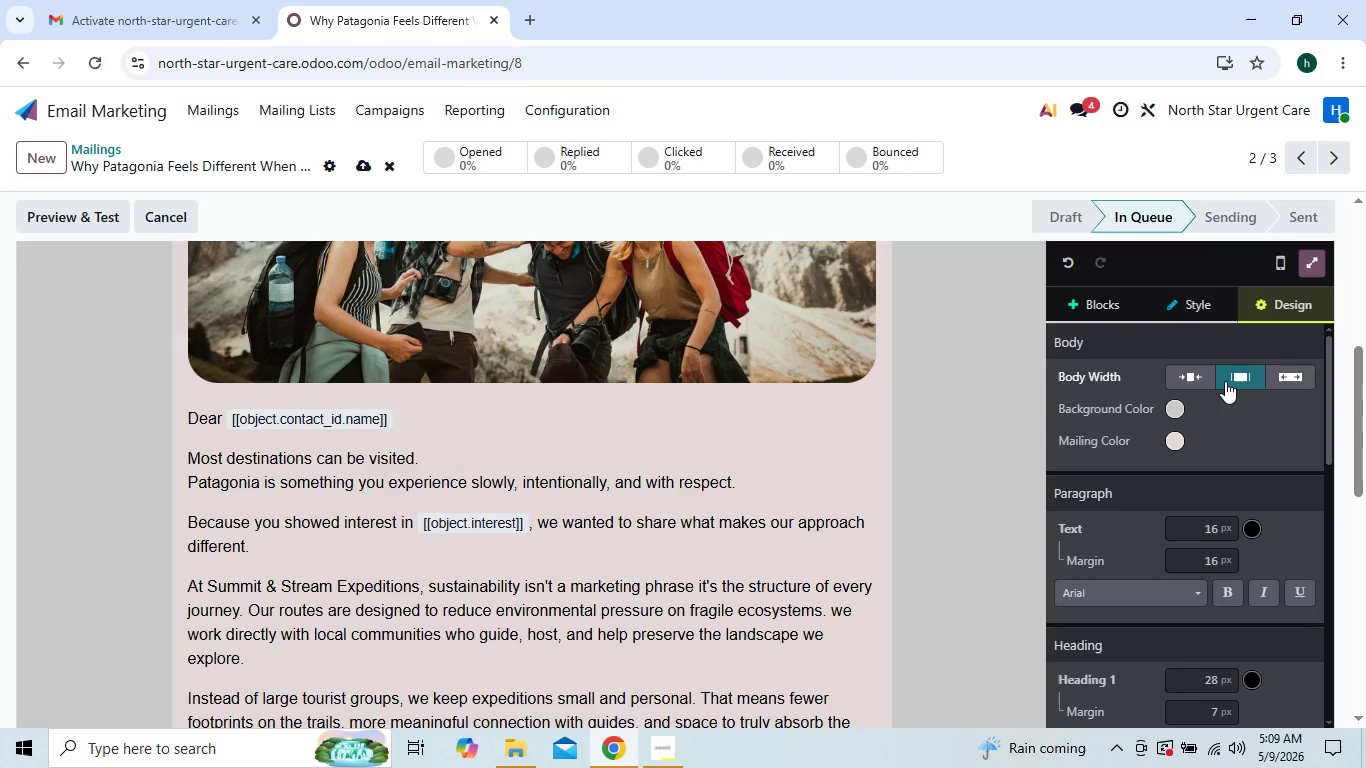 
wait(12.09)
 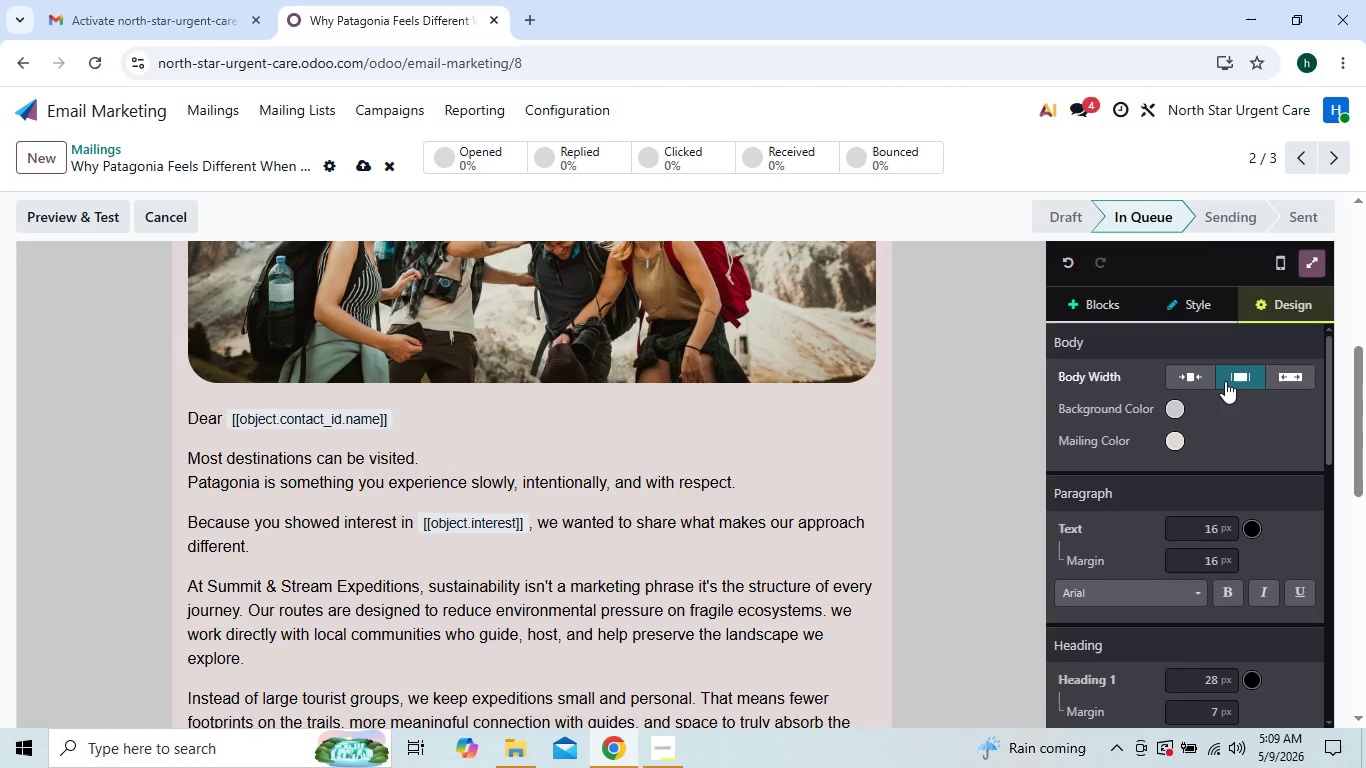 
left_click([1244, 406])
 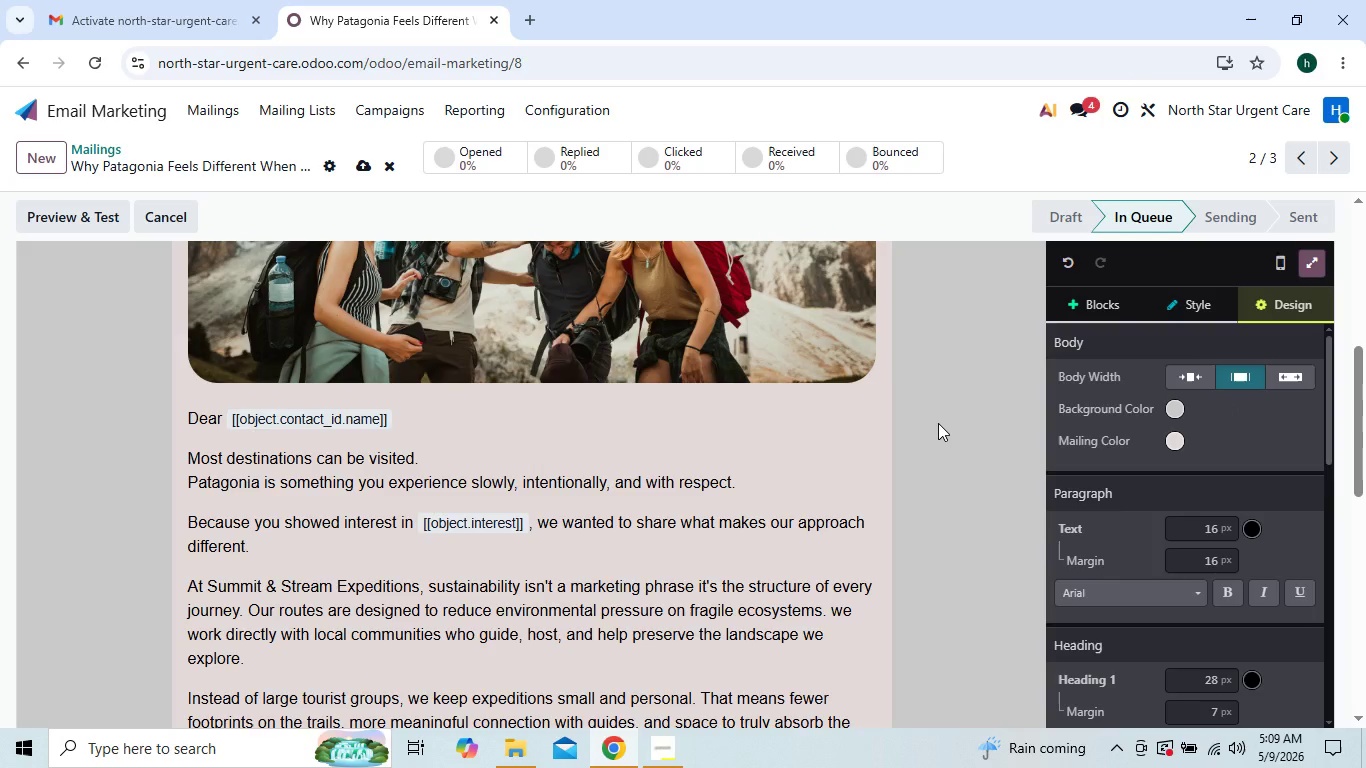 
left_click([938, 423])
 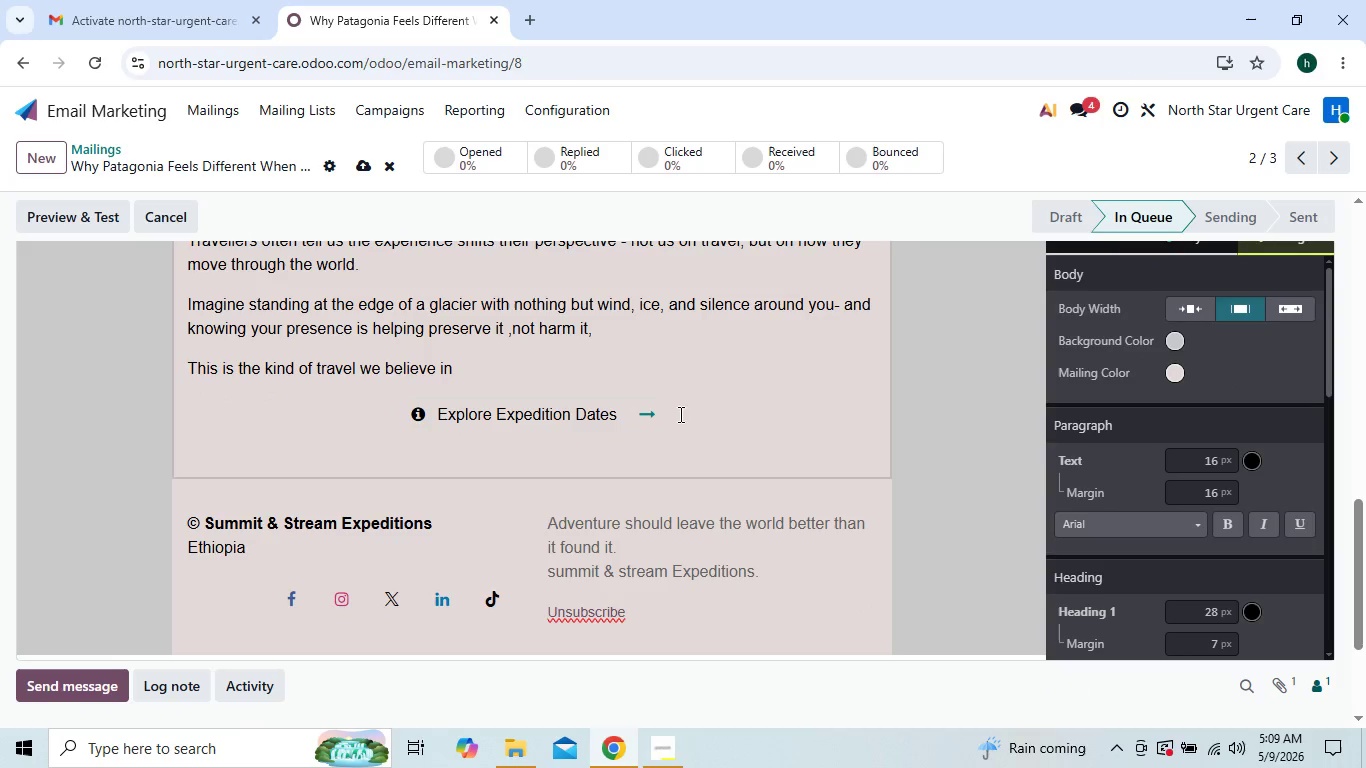 
wait(7.88)
 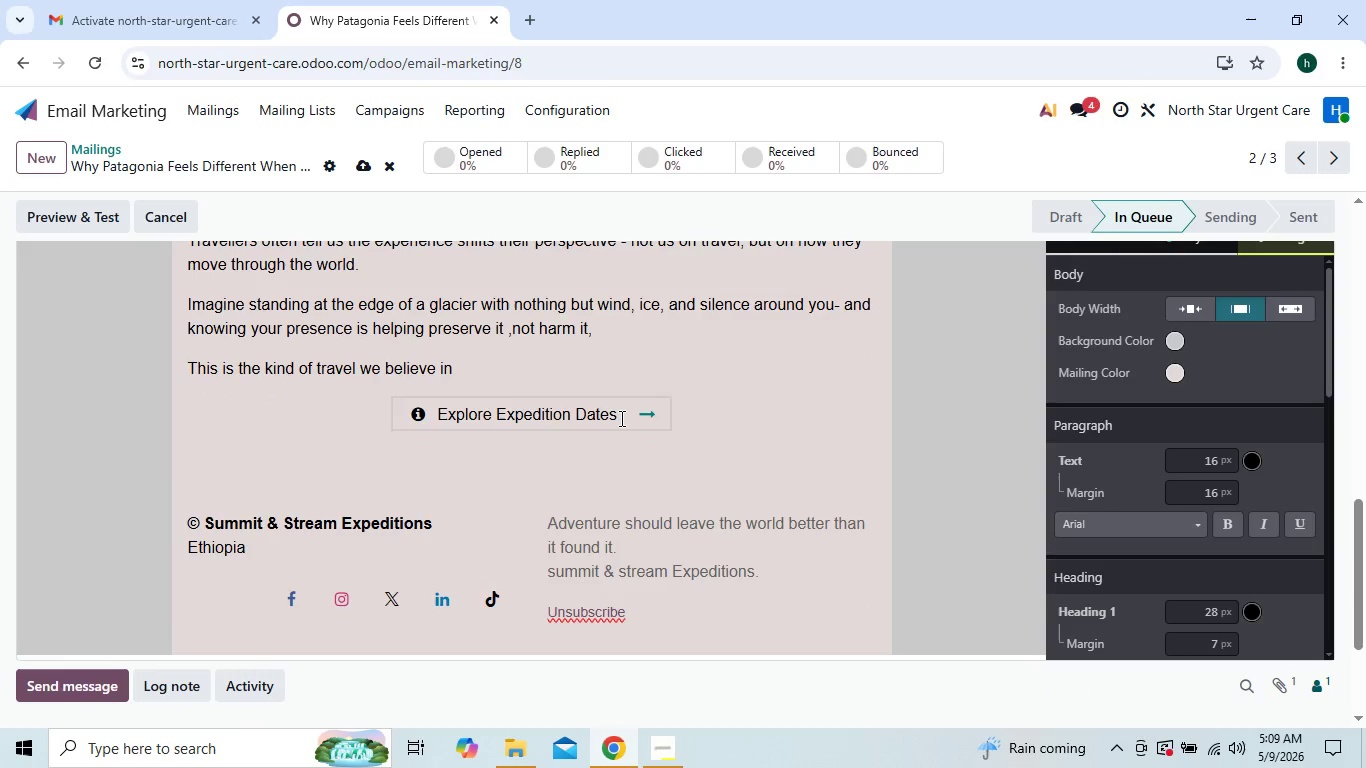 
left_click([667, 422])
 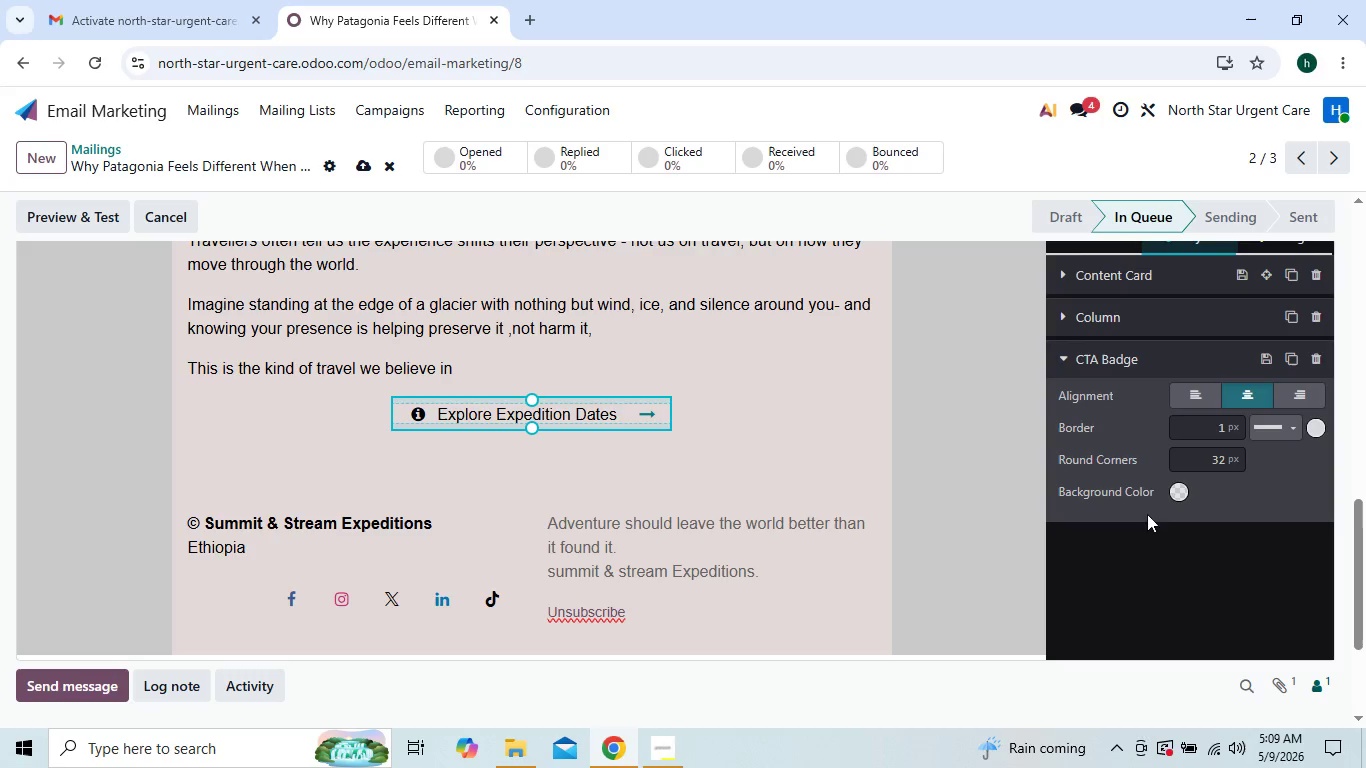 
left_click([1166, 495])
 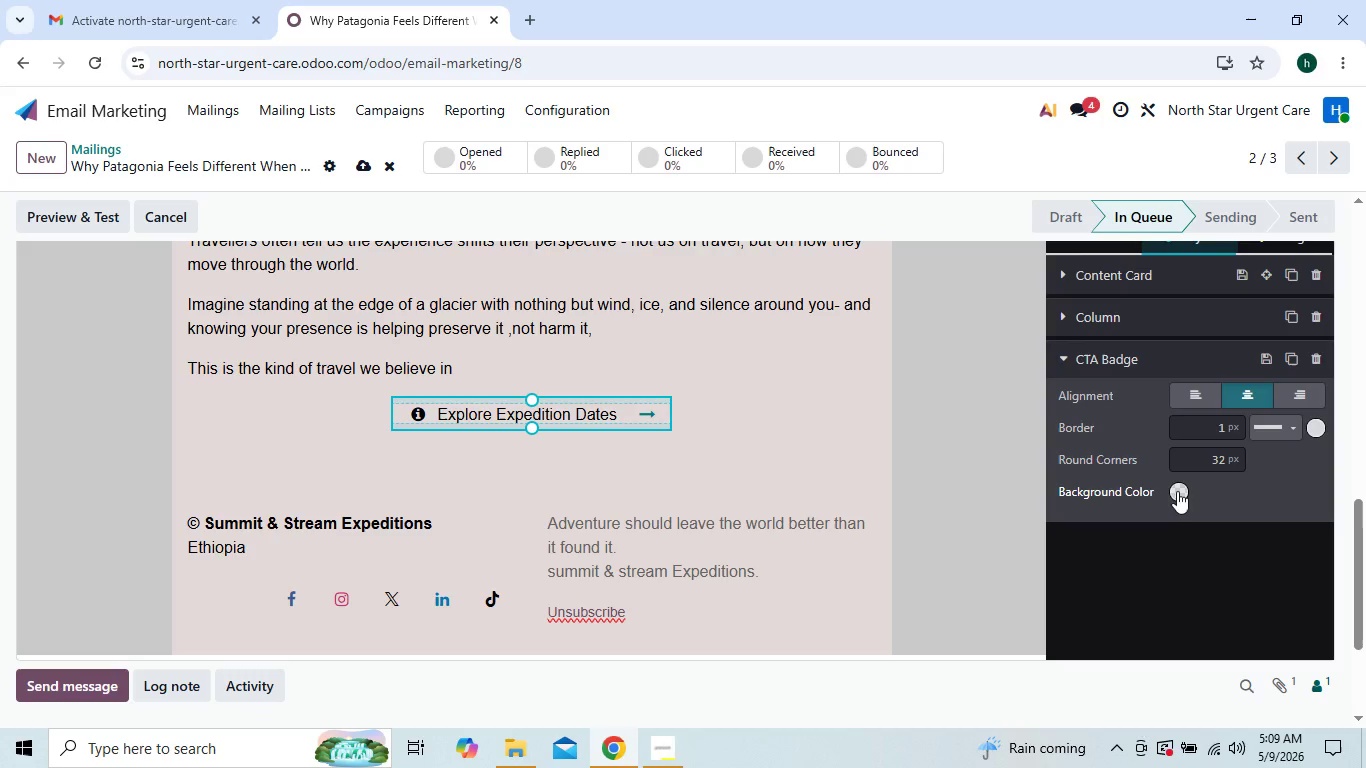 
left_click([1177, 491])
 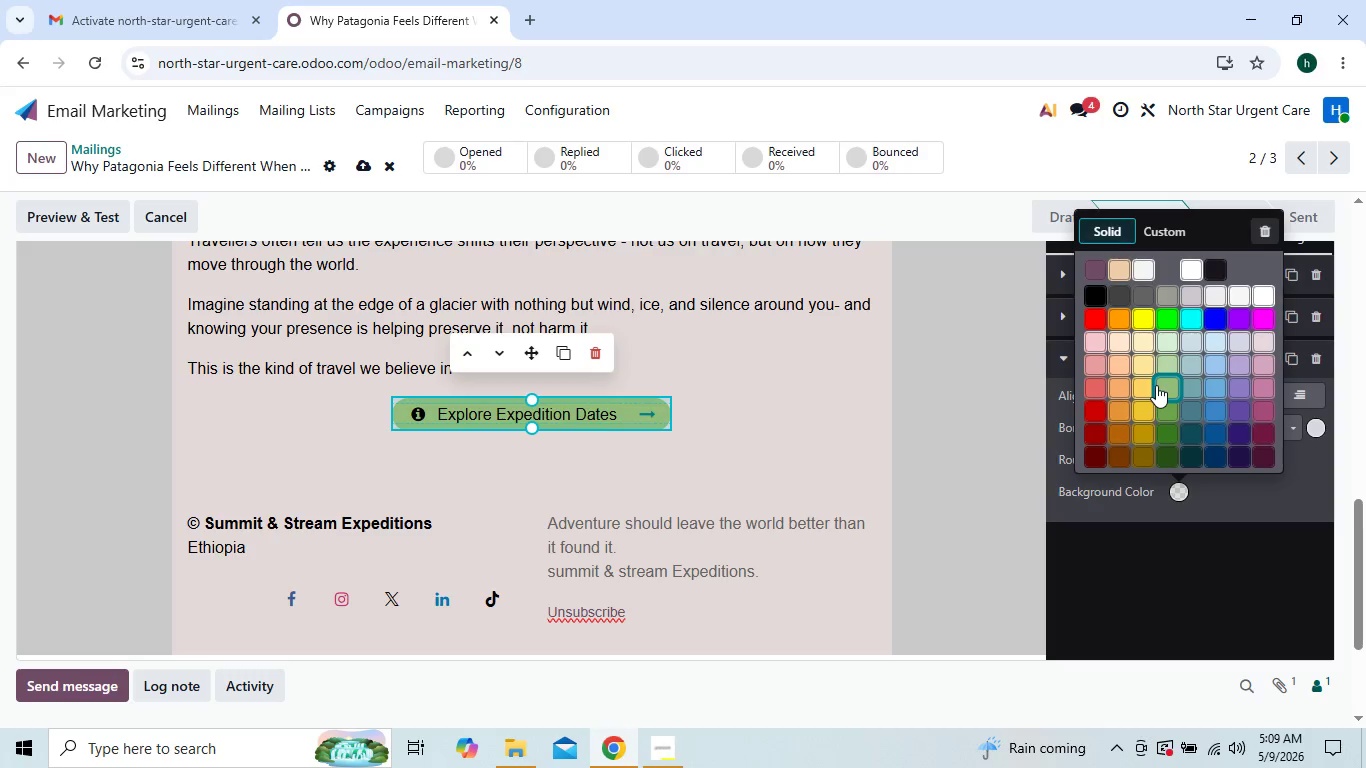 
wait(10.11)
 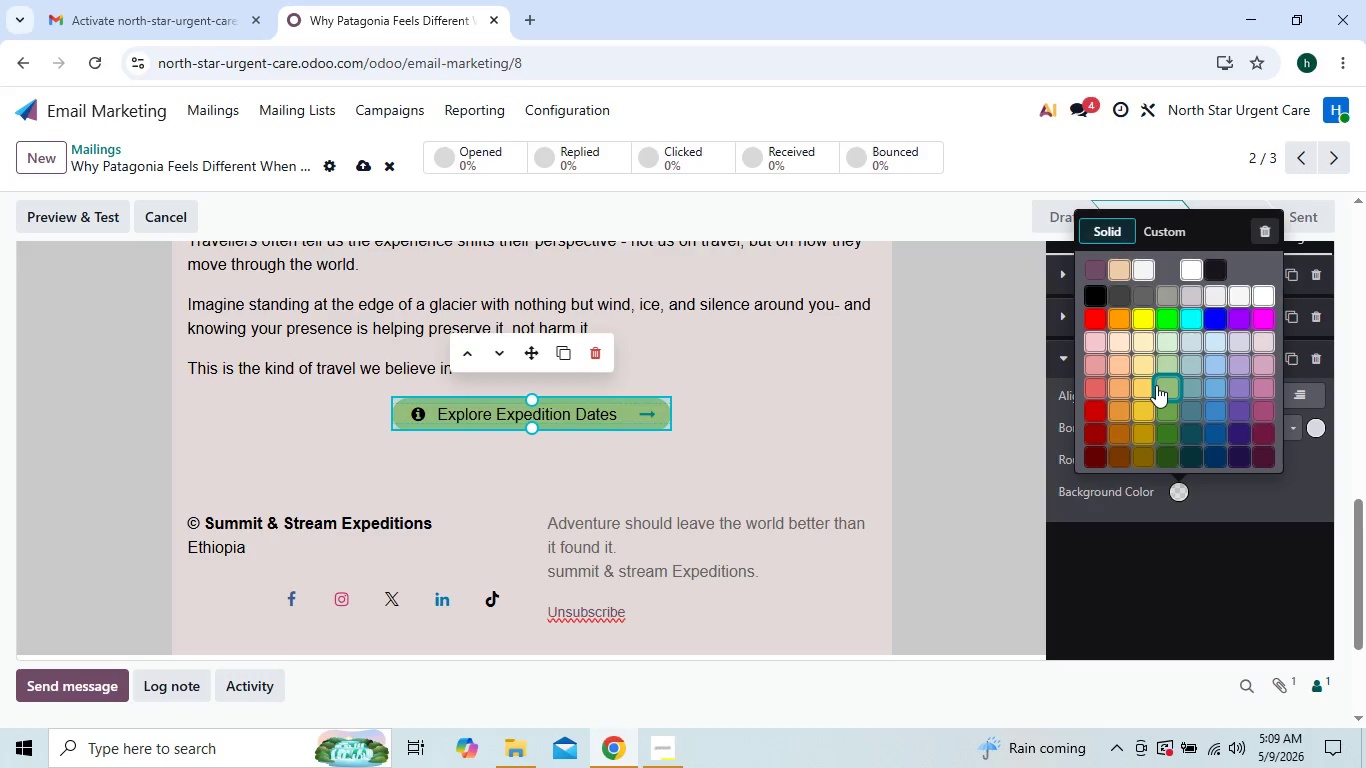 
left_click([1207, 427])
 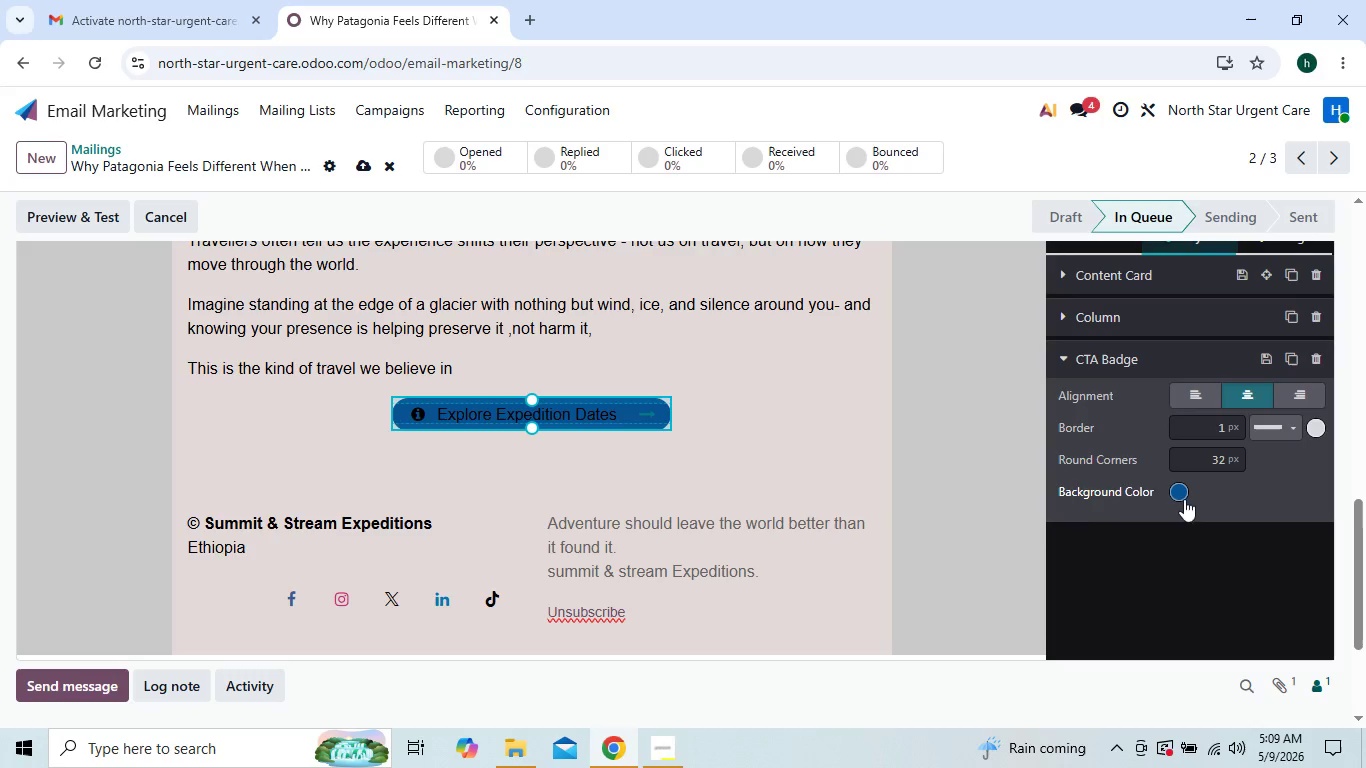 
left_click([1180, 496])
 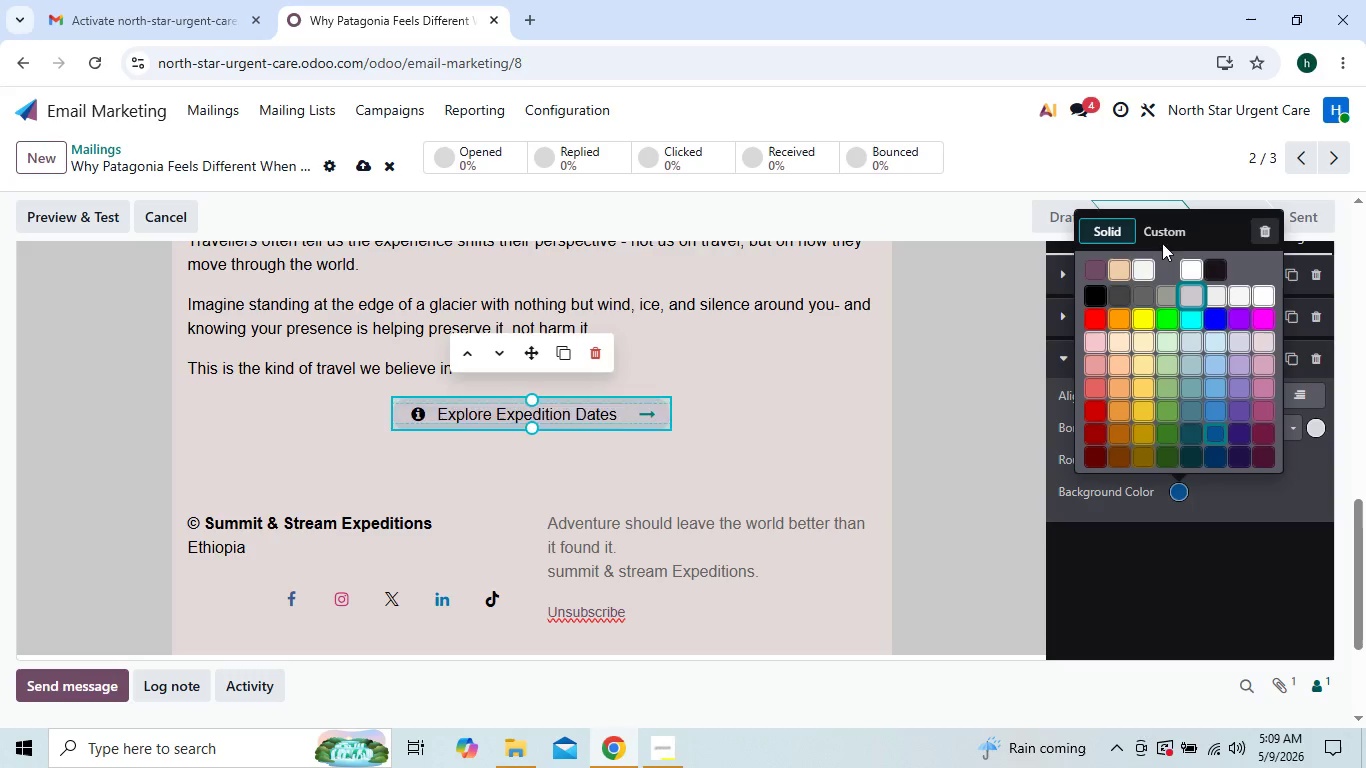 
left_click([1158, 230])
 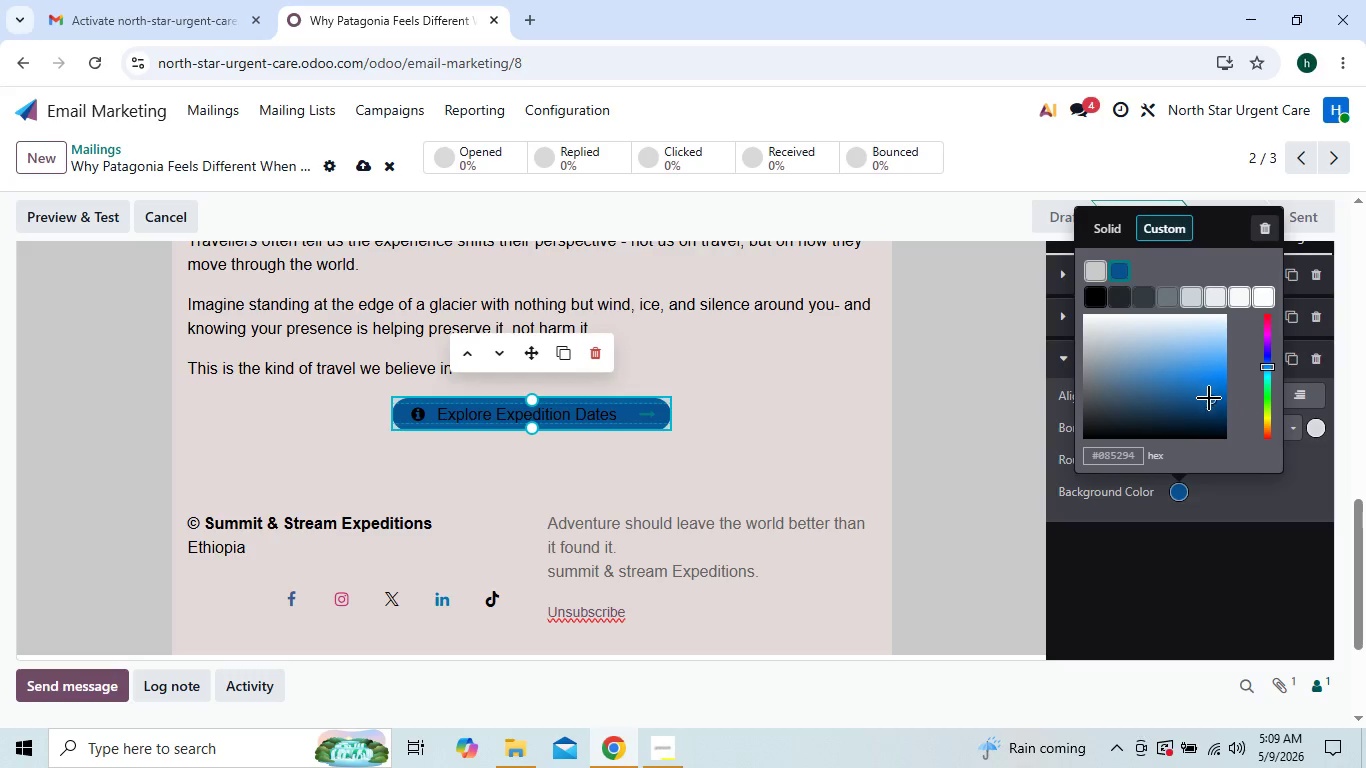 
left_click_drag(start_coordinate=[1212, 399], to_coordinate=[1179, 424])
 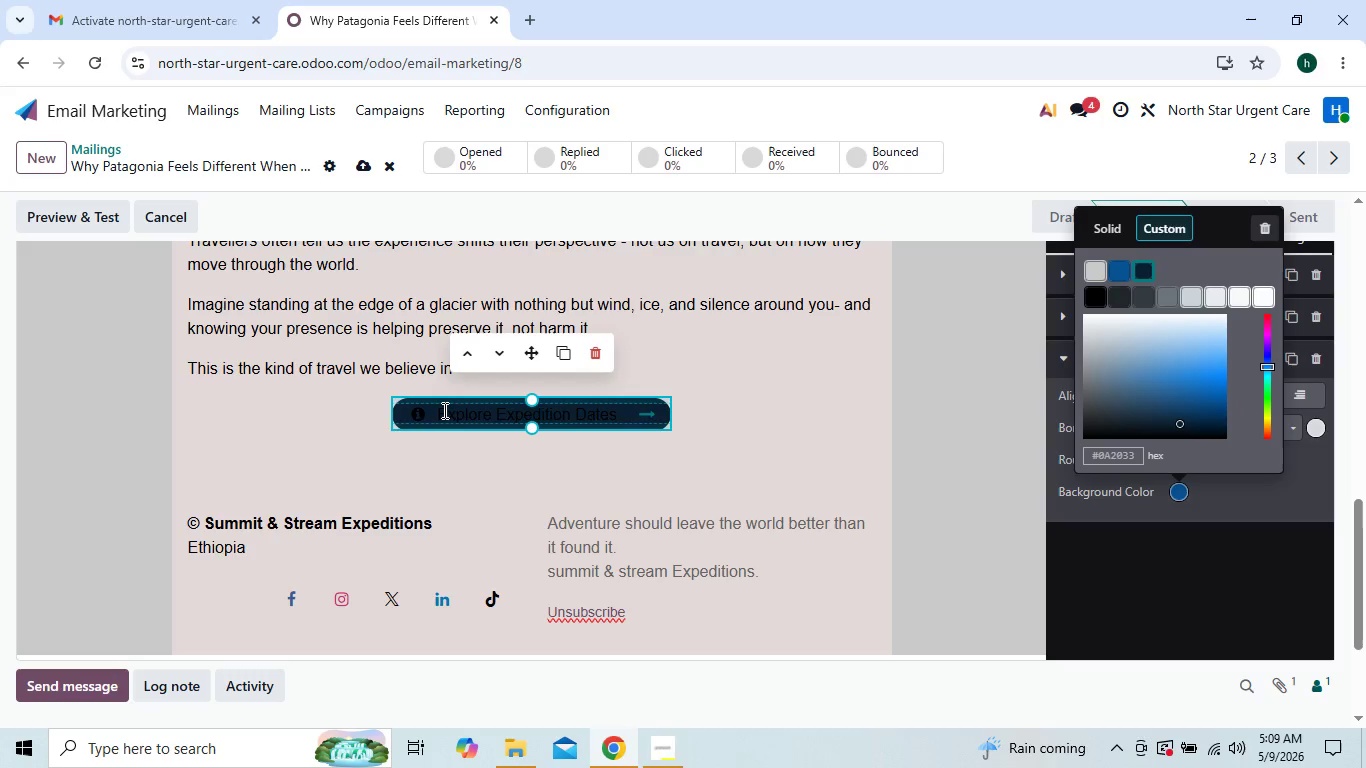 
left_click_drag(start_coordinate=[438, 410], to_coordinate=[616, 414])
 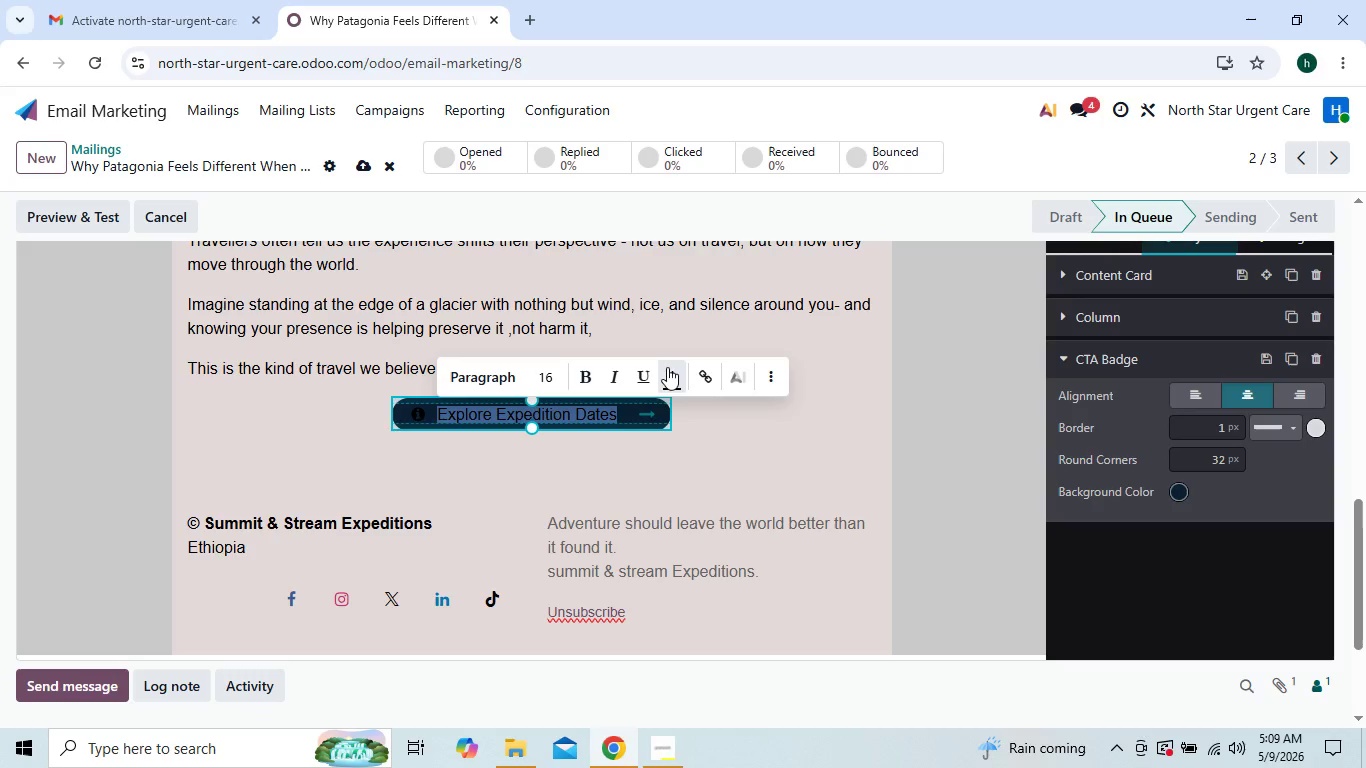 
left_click([670, 375])
 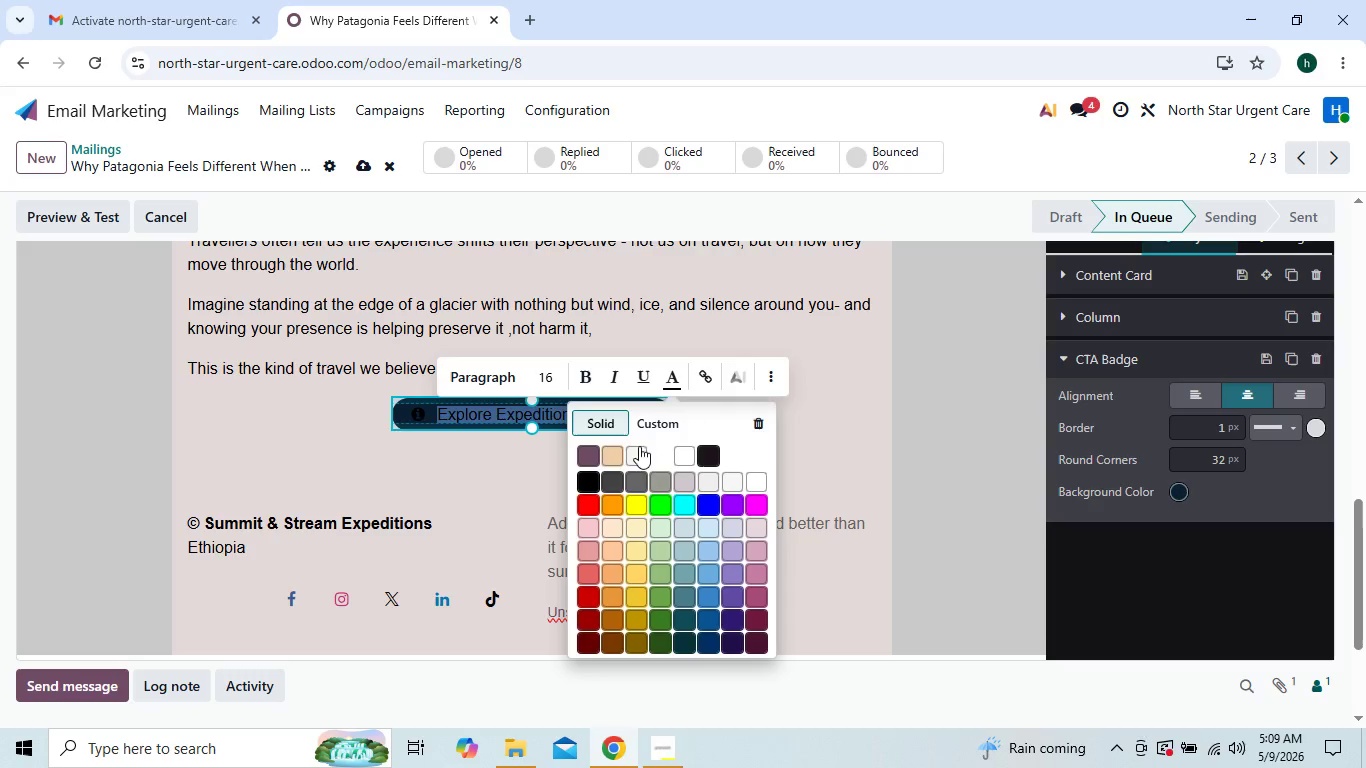 
left_click([630, 448])
 